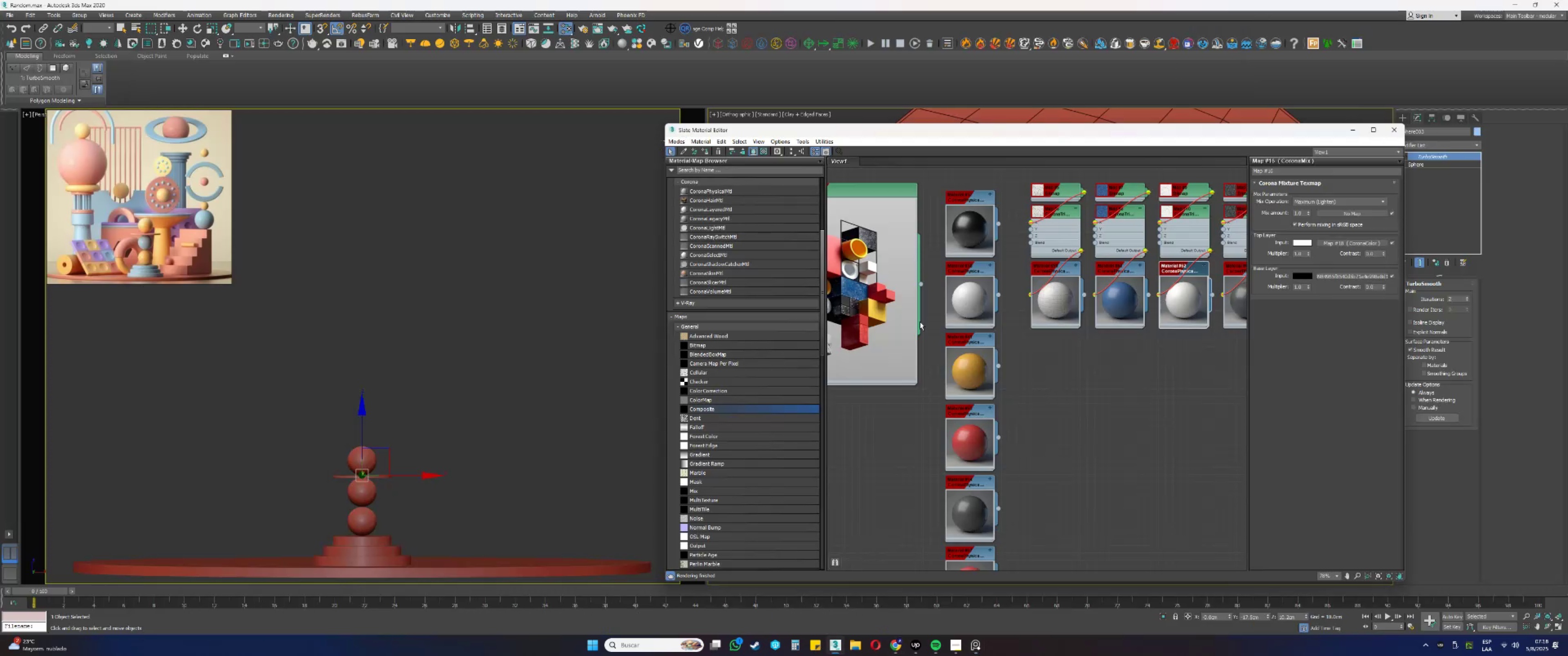 
scroll: coordinate [1016, 328], scroll_direction: down, amount: 7.0
 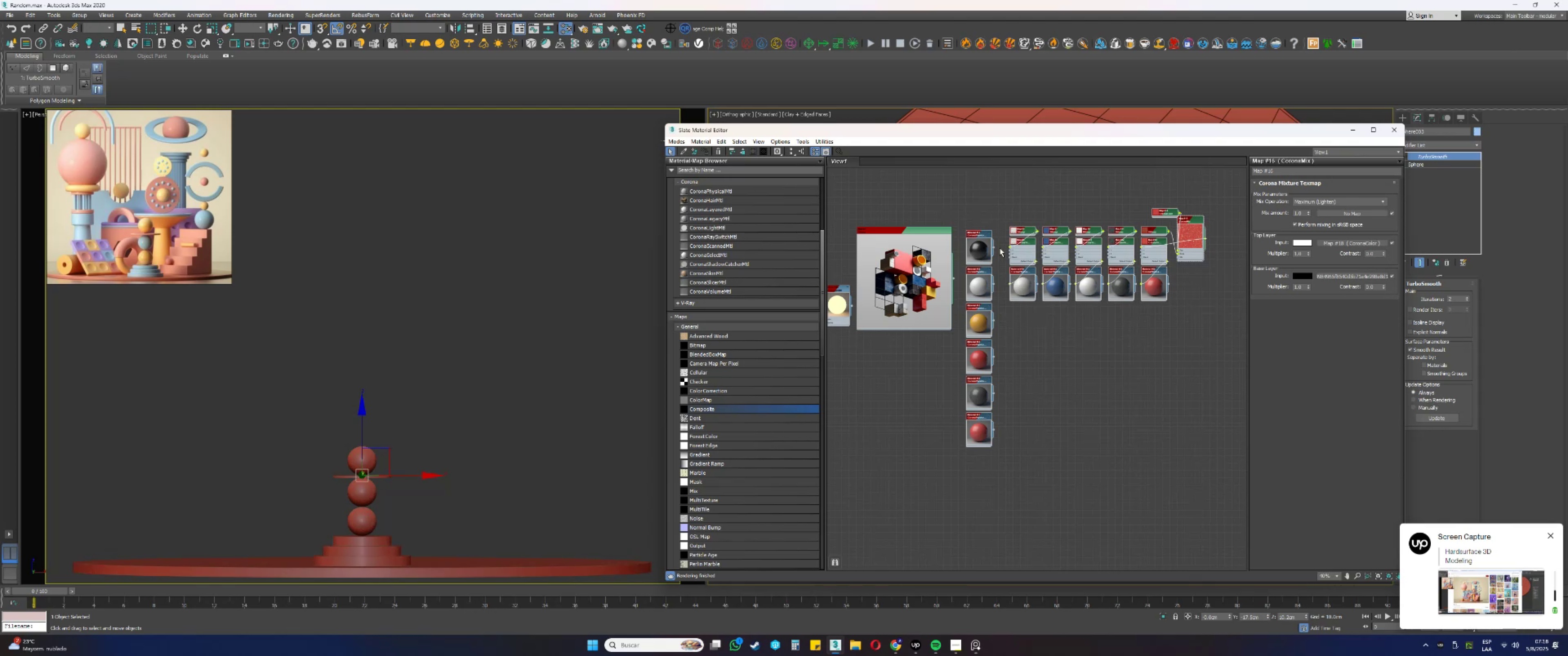 
key(Delete)
 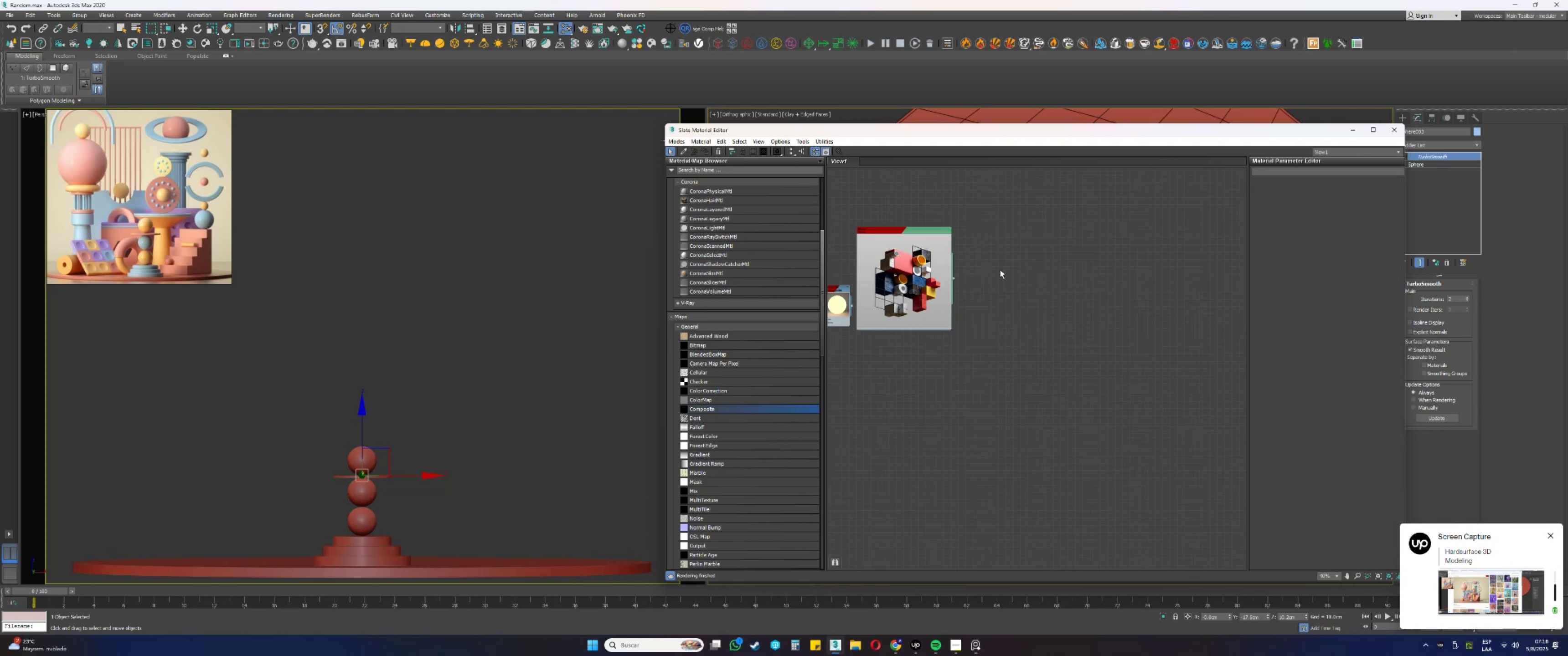 
key(Alt+AltLeft)
 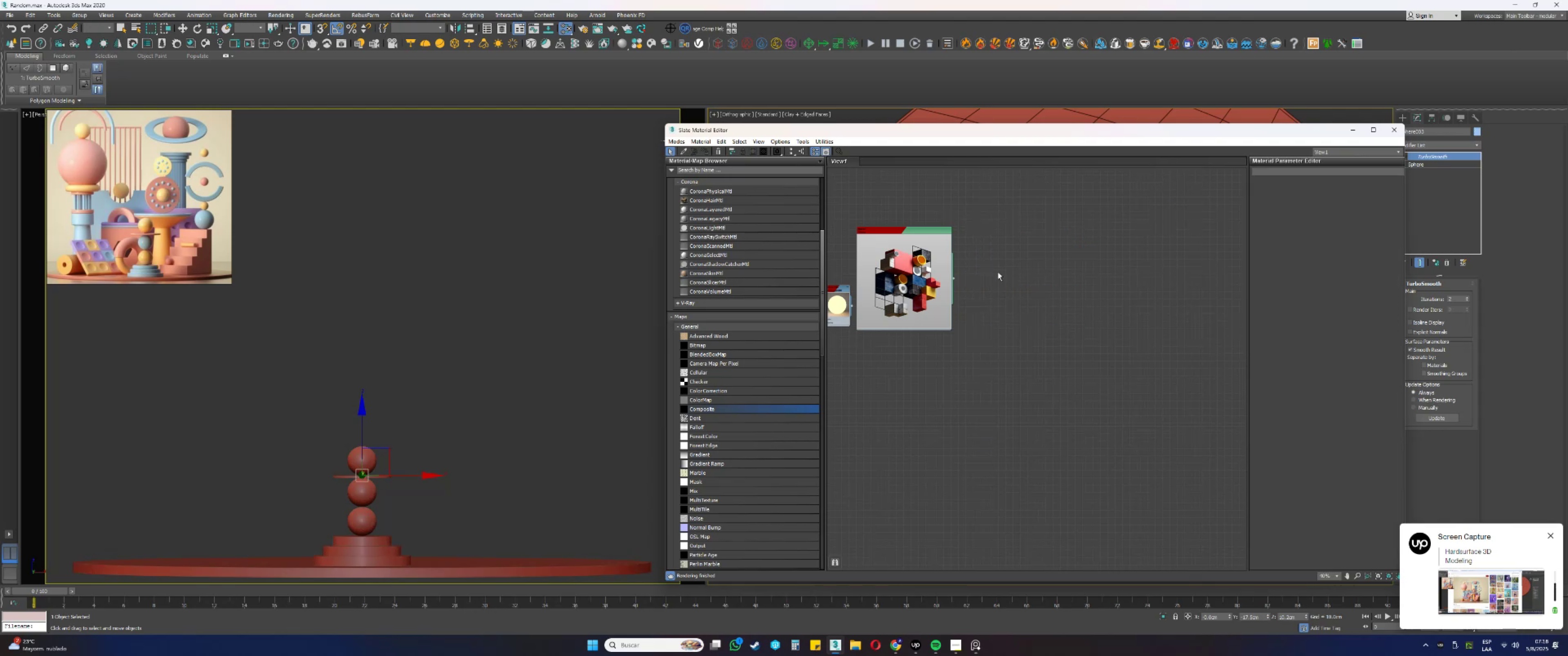 
key(Alt+Tab)
 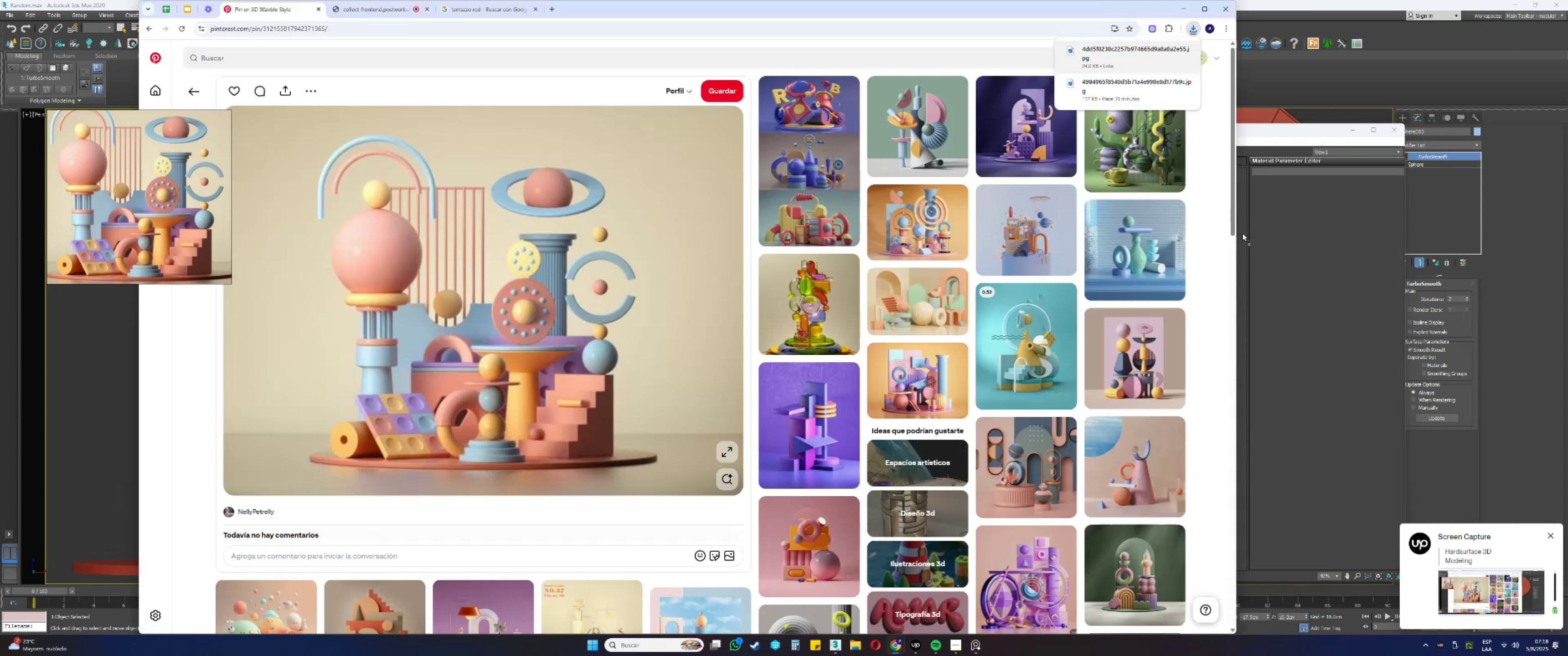 
left_click([1188, 11])
 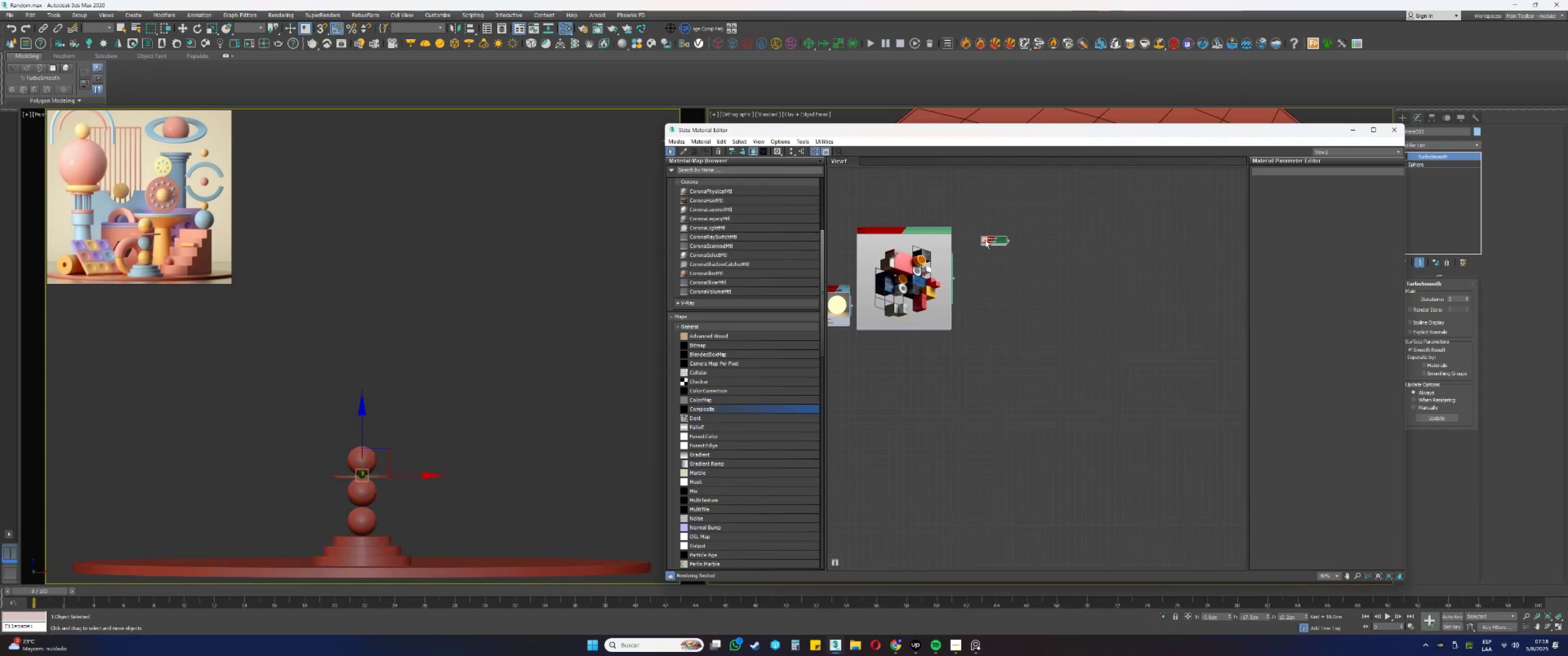 
double_click([971, 242])
 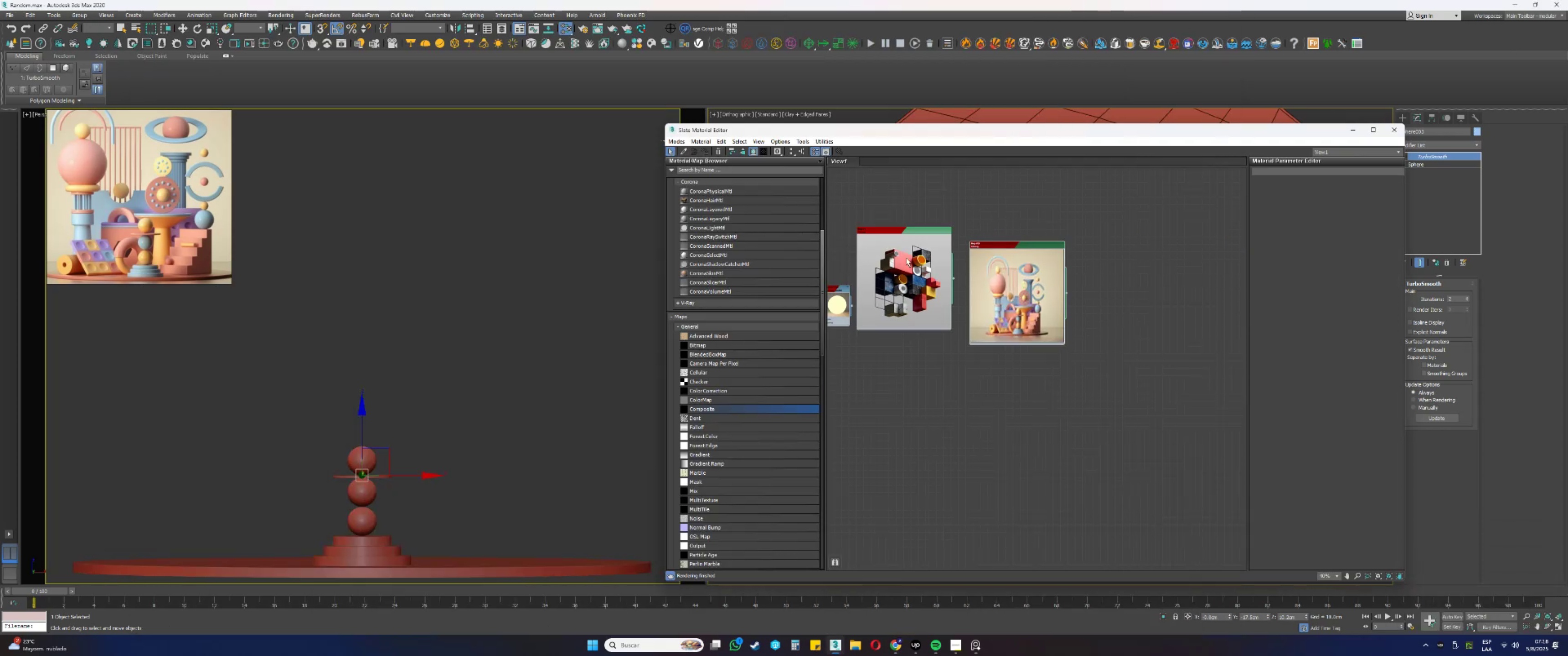 
key(Delete)
 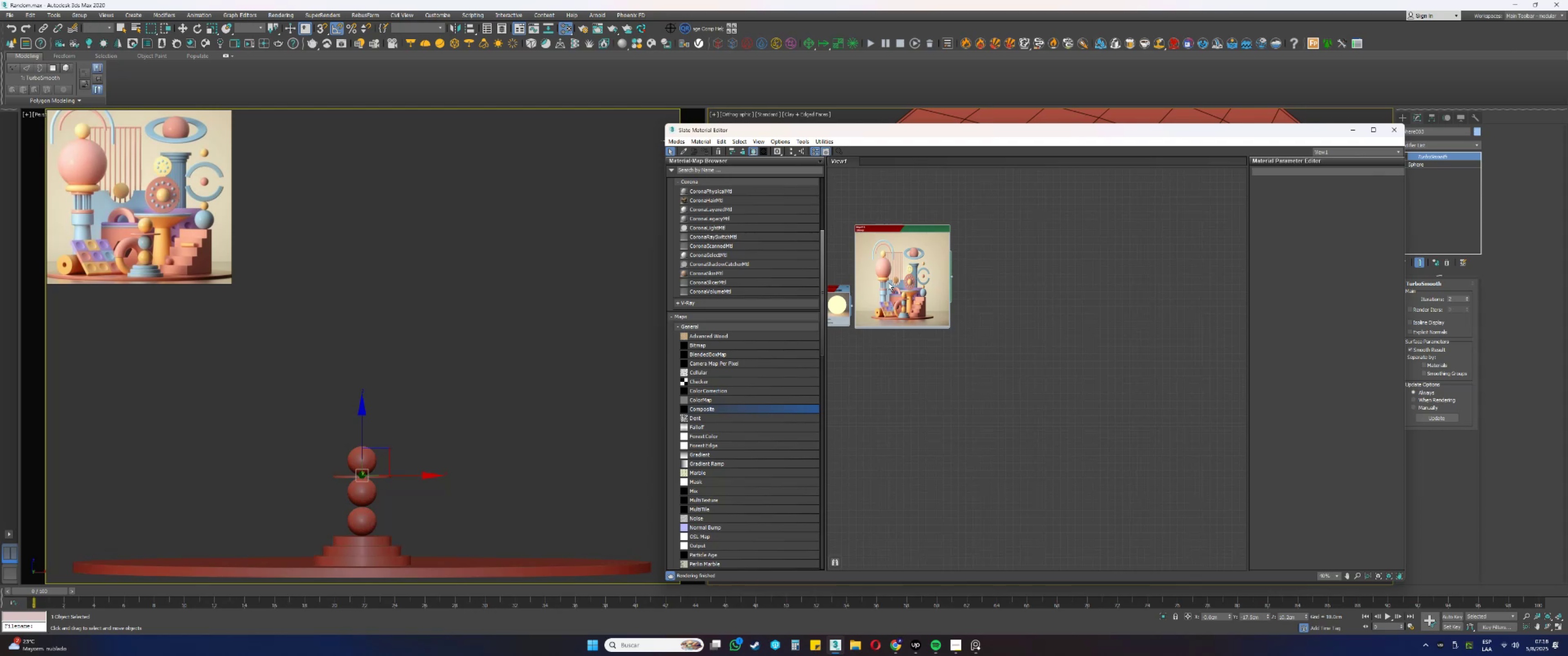 
scroll: coordinate [913, 279], scroll_direction: up, amount: 13.0
 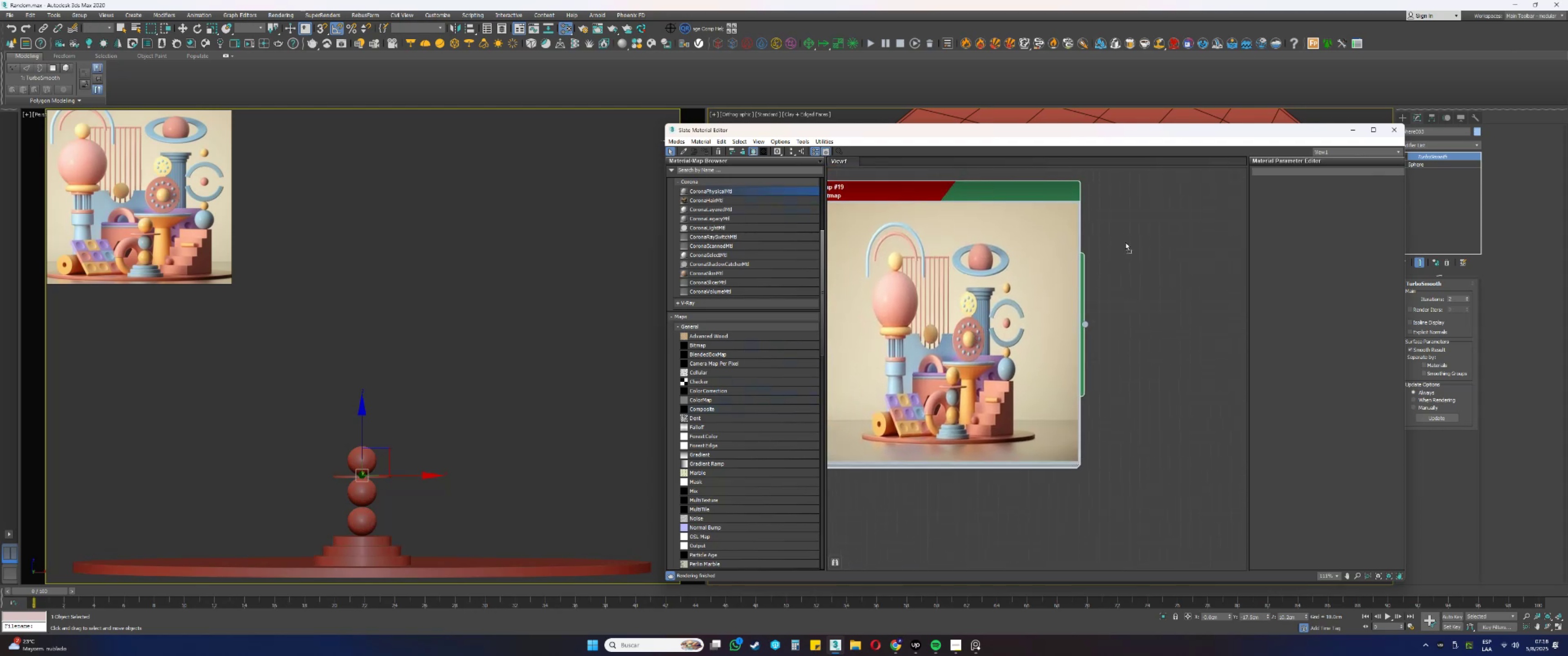 
double_click([1156, 235])
 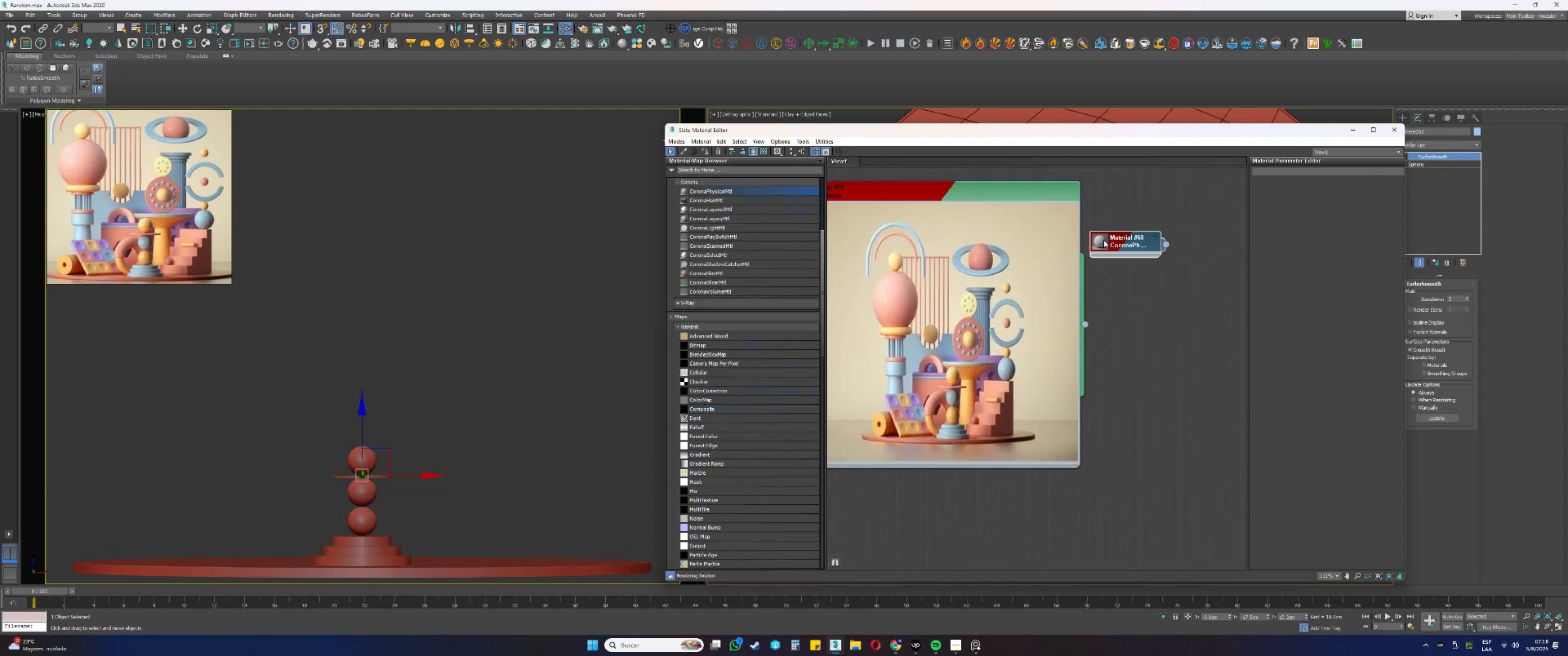 
triple_click([1104, 240])
 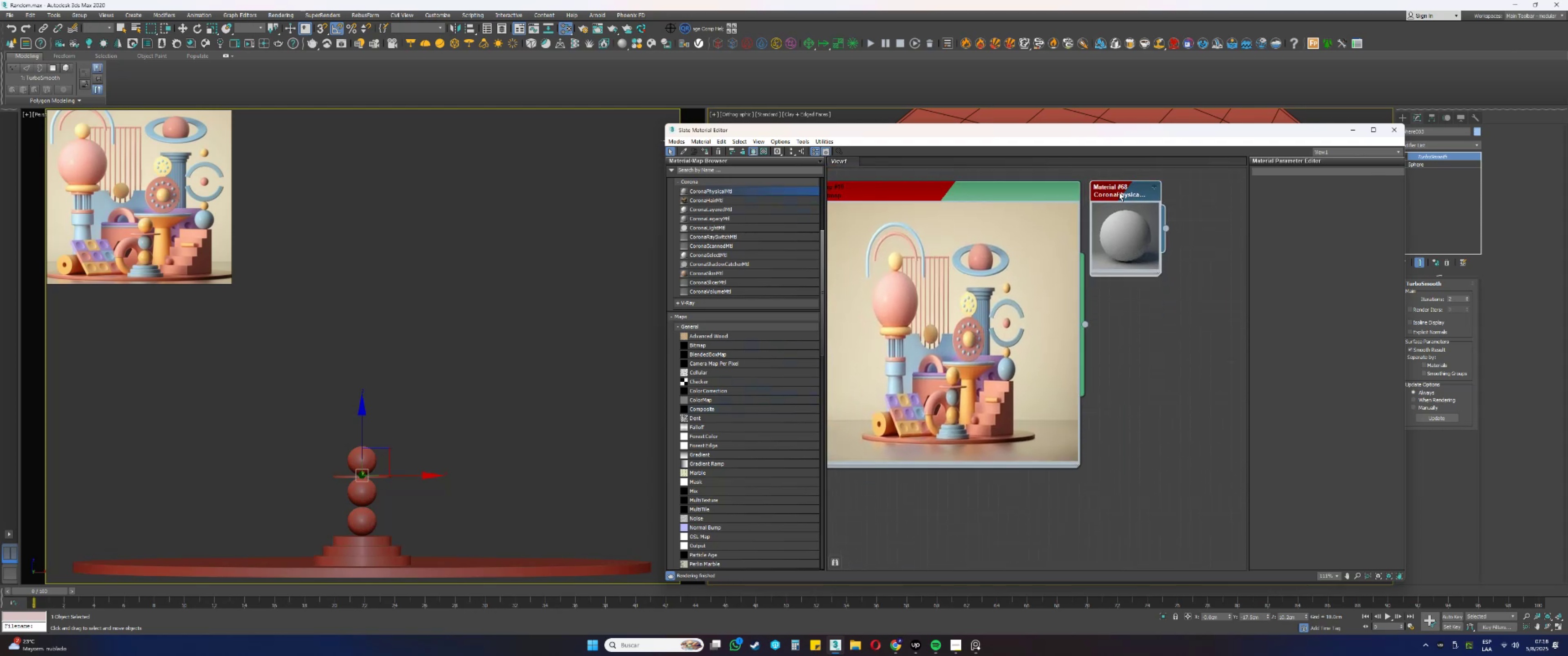 
double_click([1119, 192])
 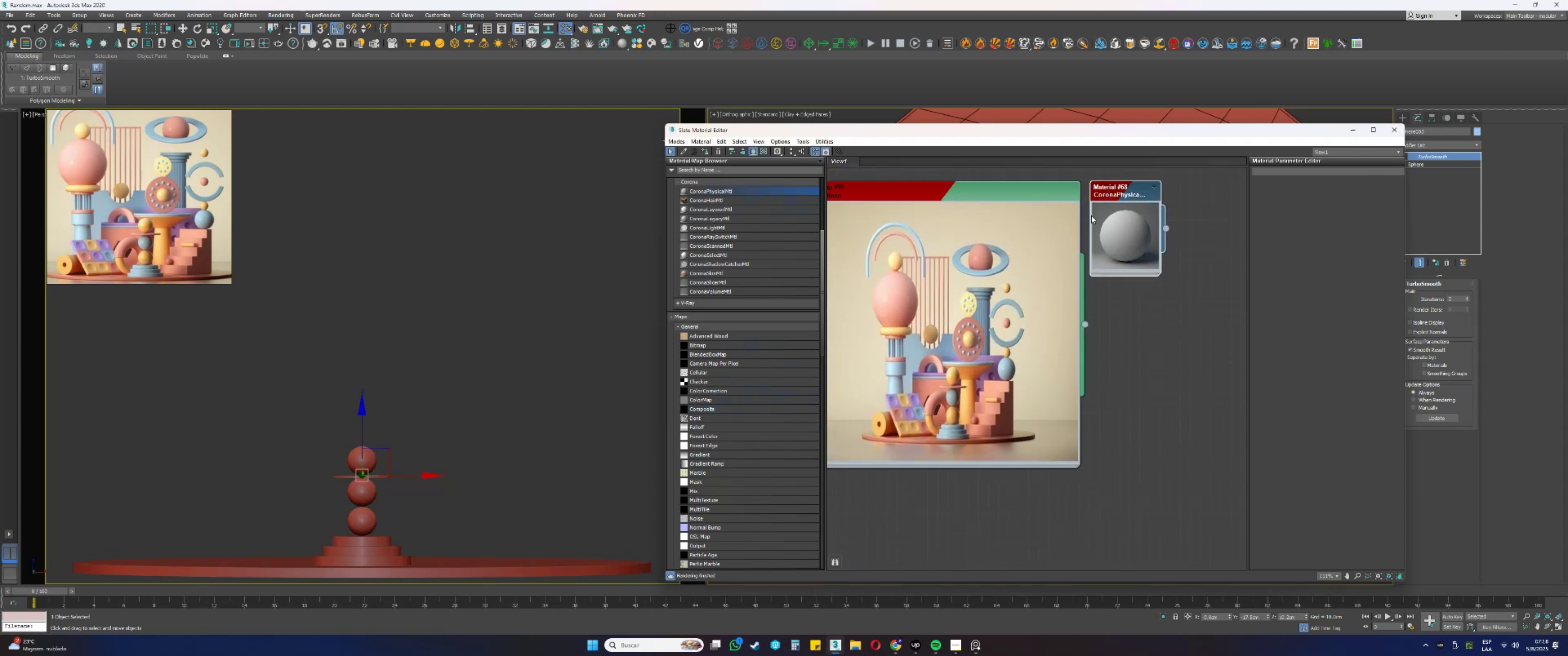 
scroll: coordinate [945, 419], scroll_direction: up, amount: 7.0
 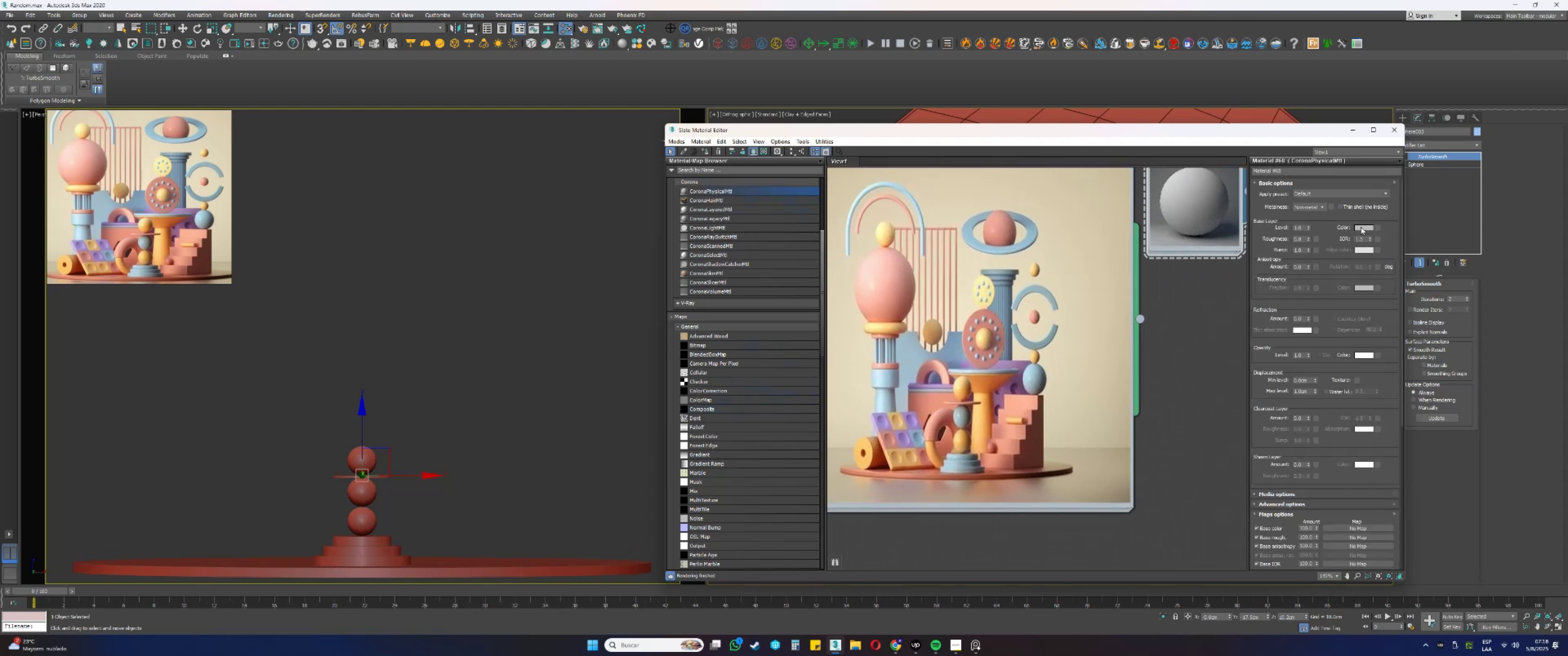 
left_click([1361, 227])
 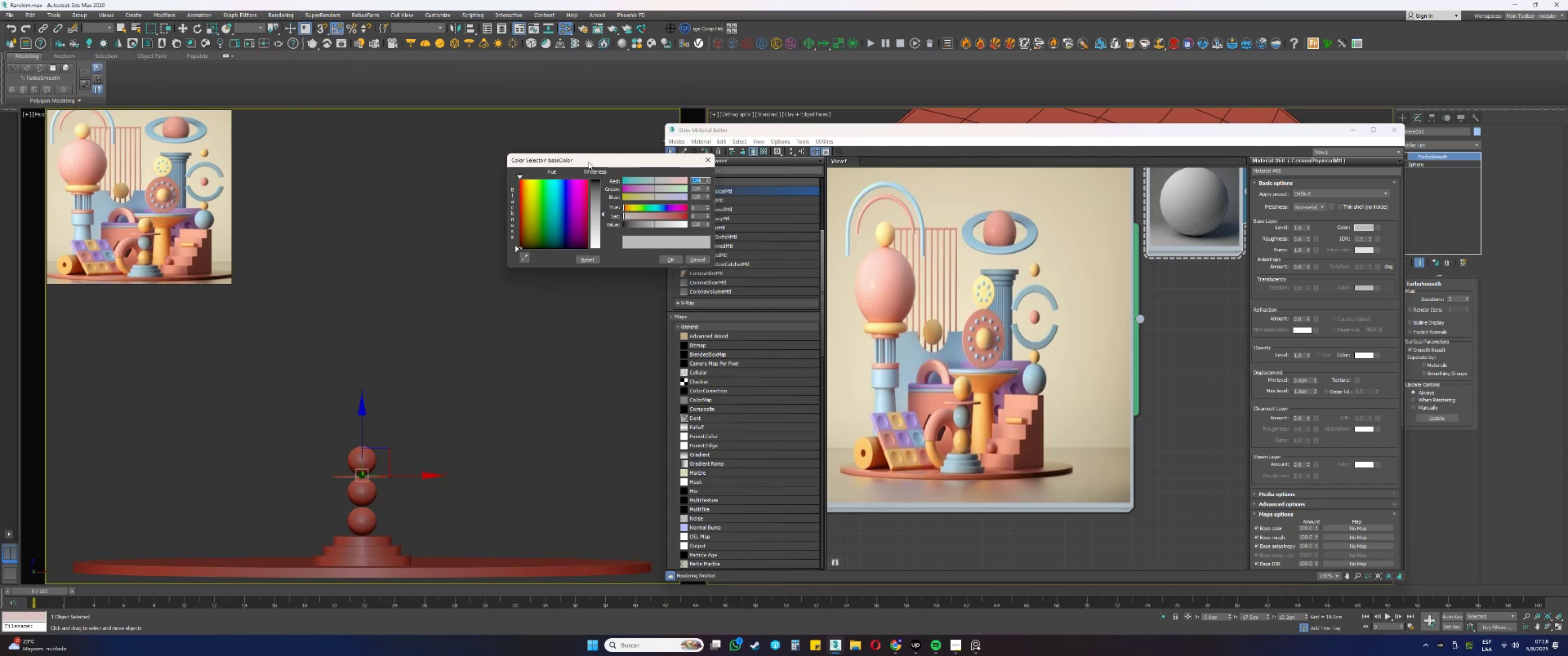 
left_click([490, 259])
 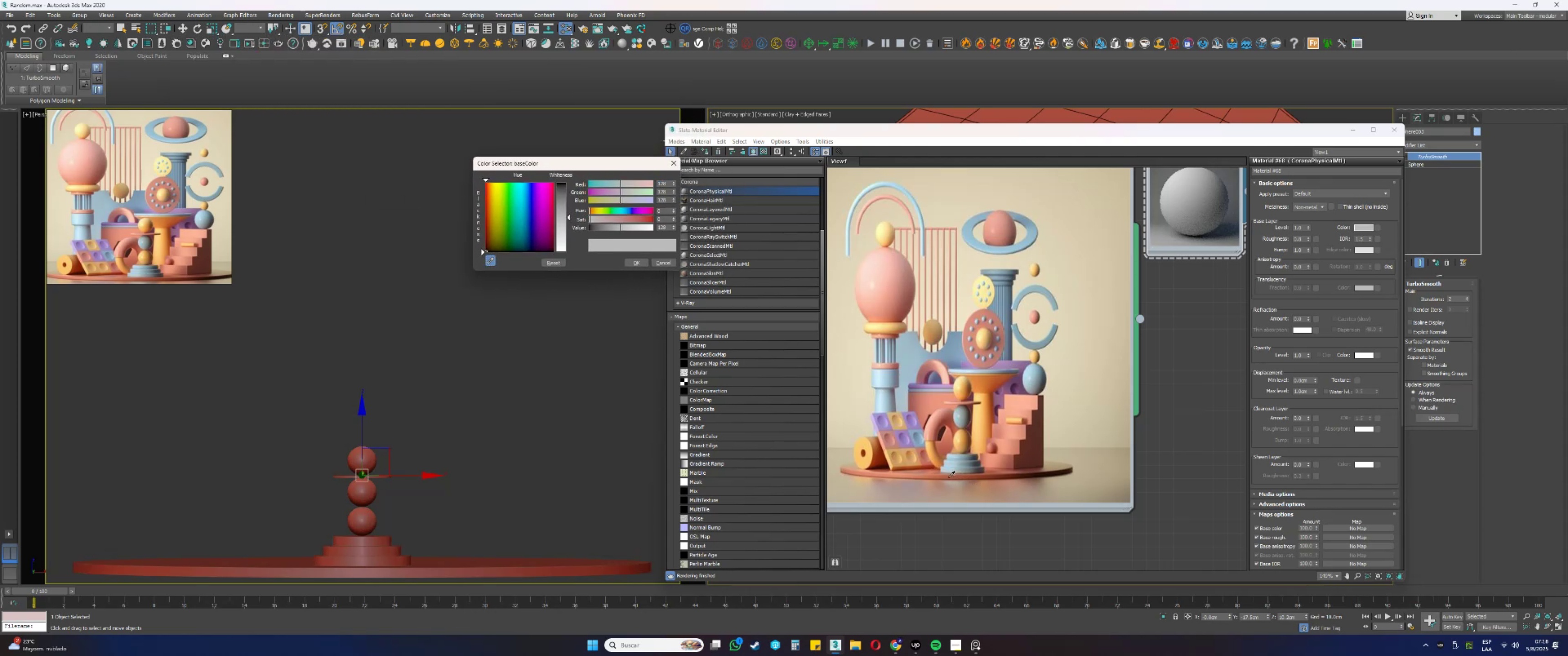 
left_click([949, 477])
 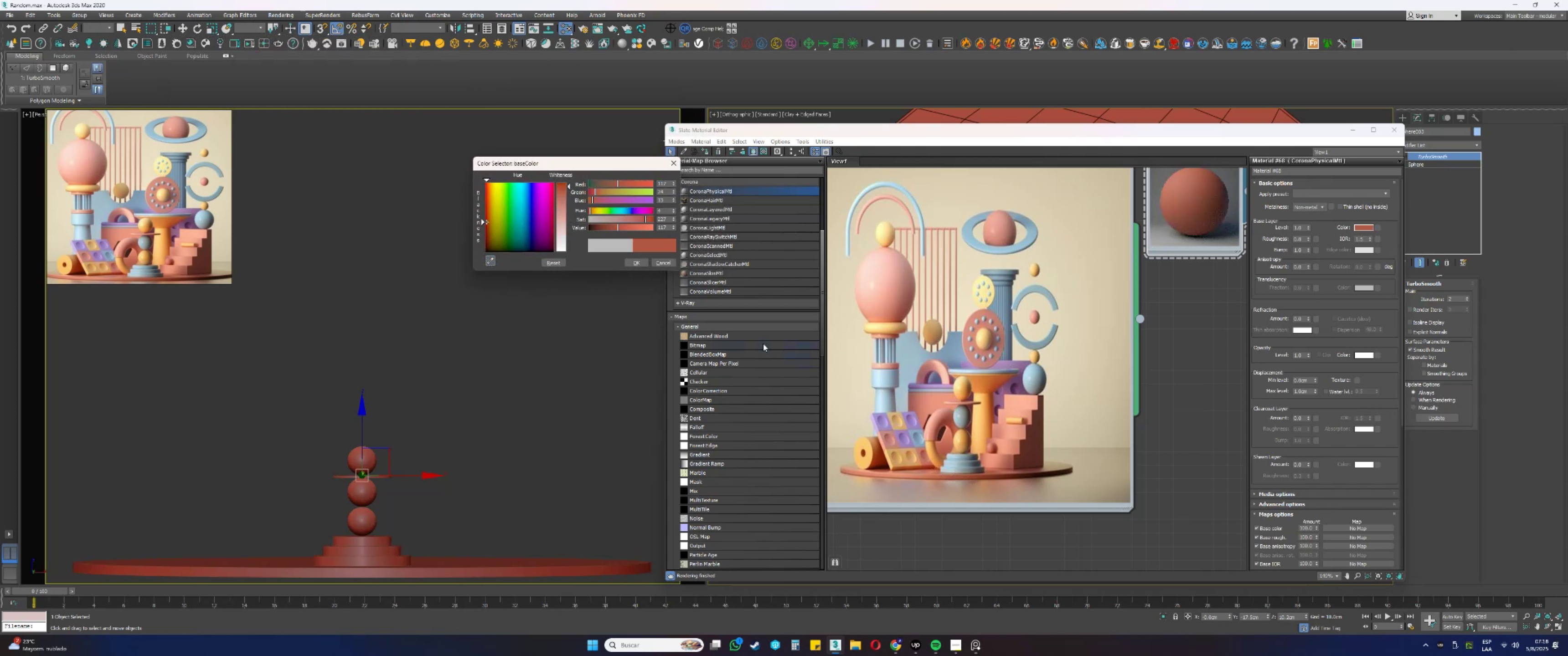 
left_click([637, 263])
 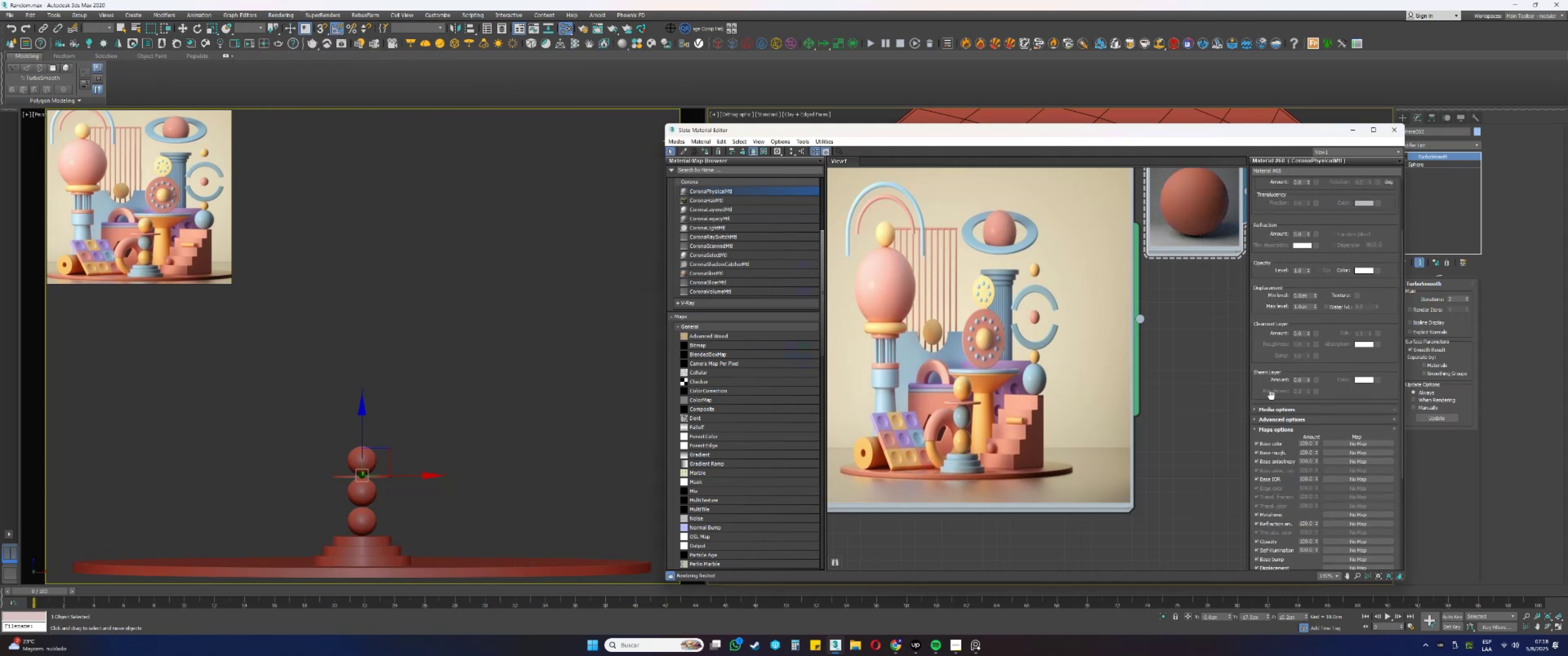 
left_click([1269, 417])
 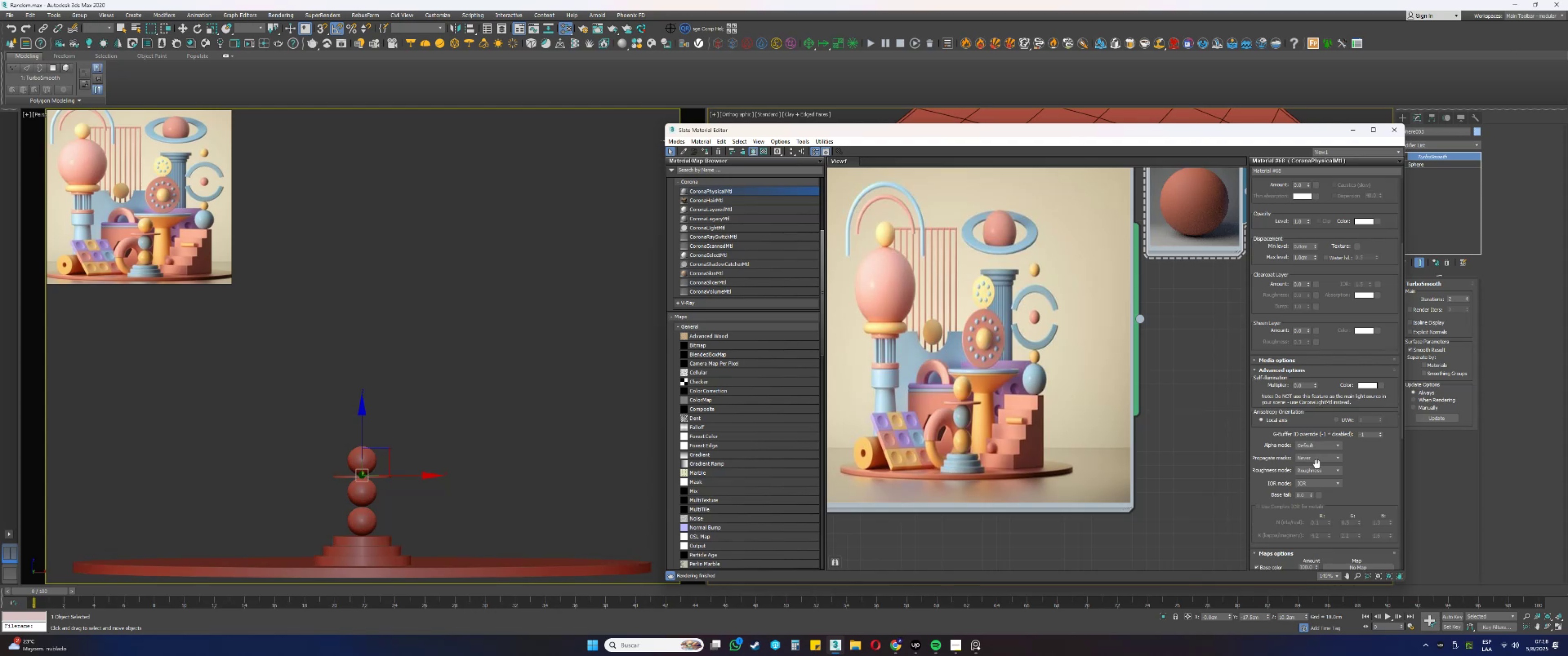 
left_click([1316, 472])
 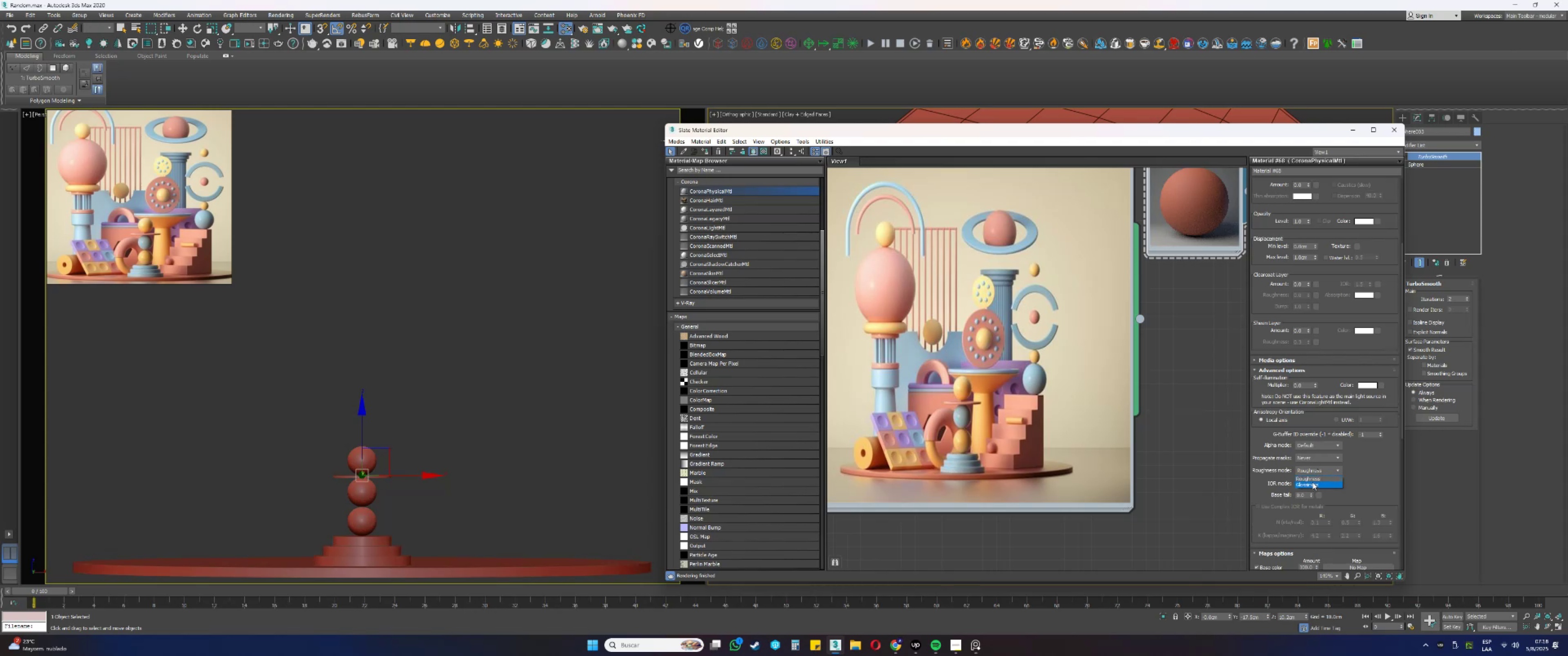 
left_click([1311, 484])
 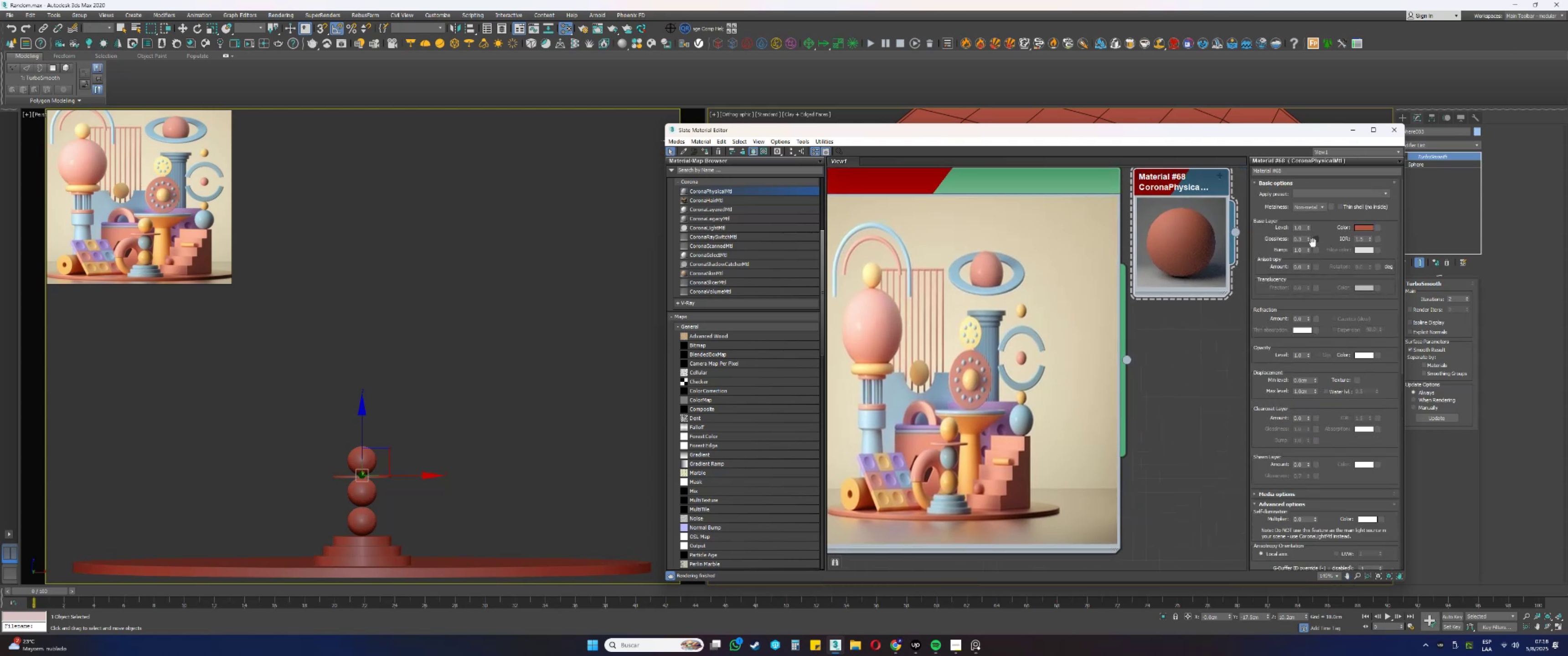 
double_click([1300, 242])
 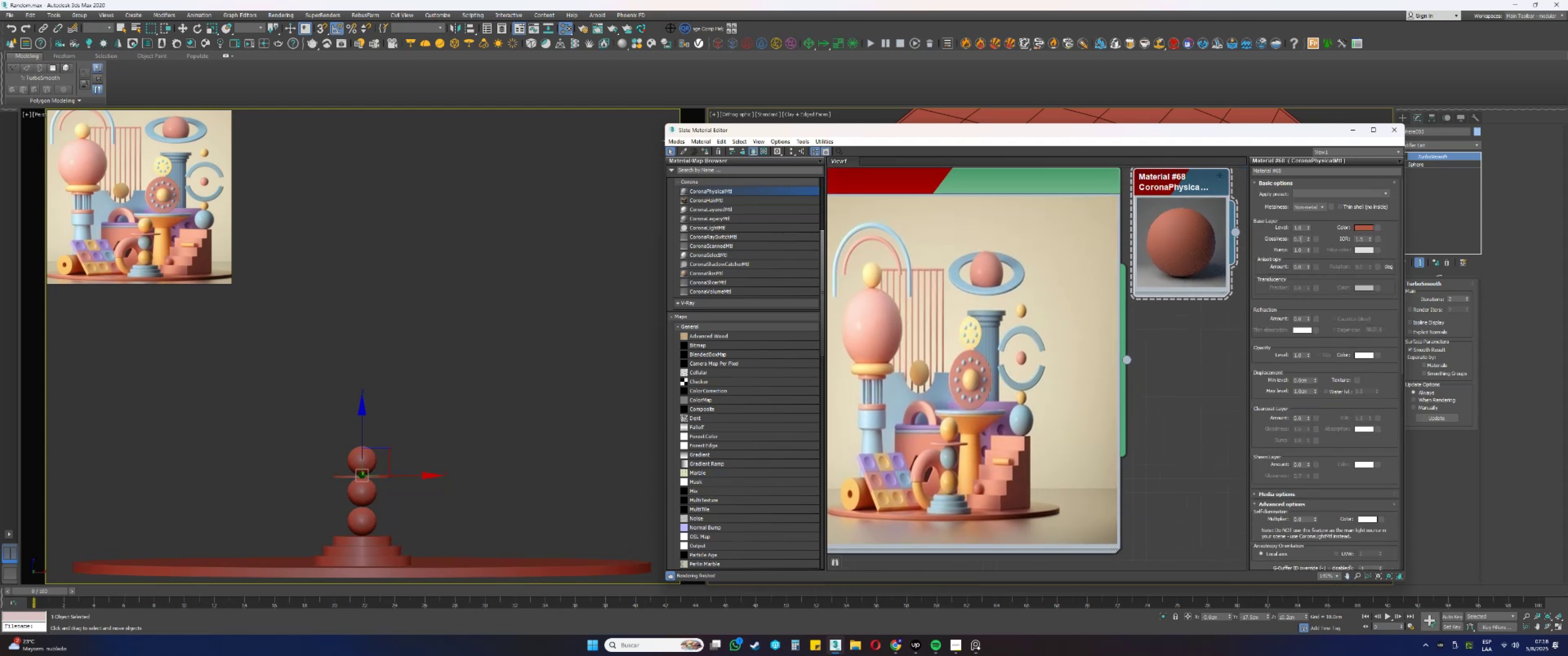 
triple_click([1300, 238])
 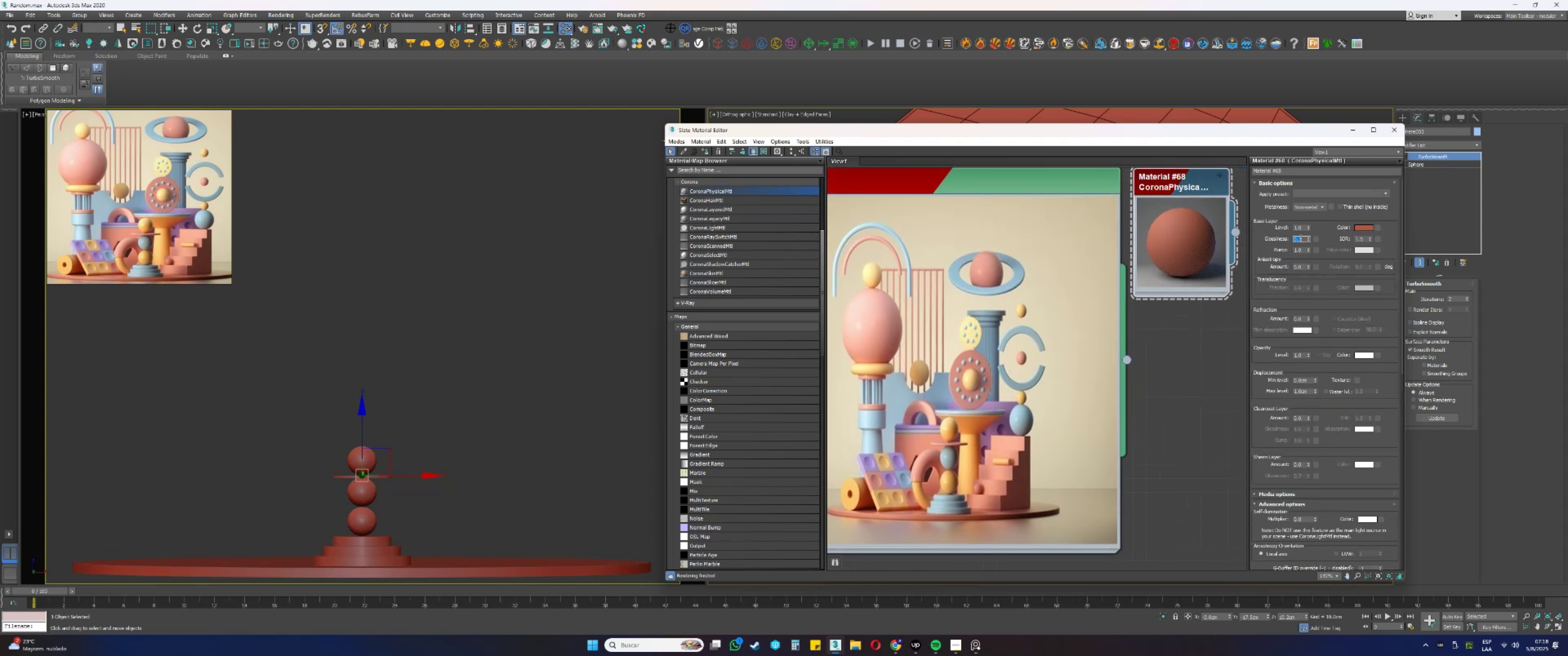 
triple_click([1300, 238])
 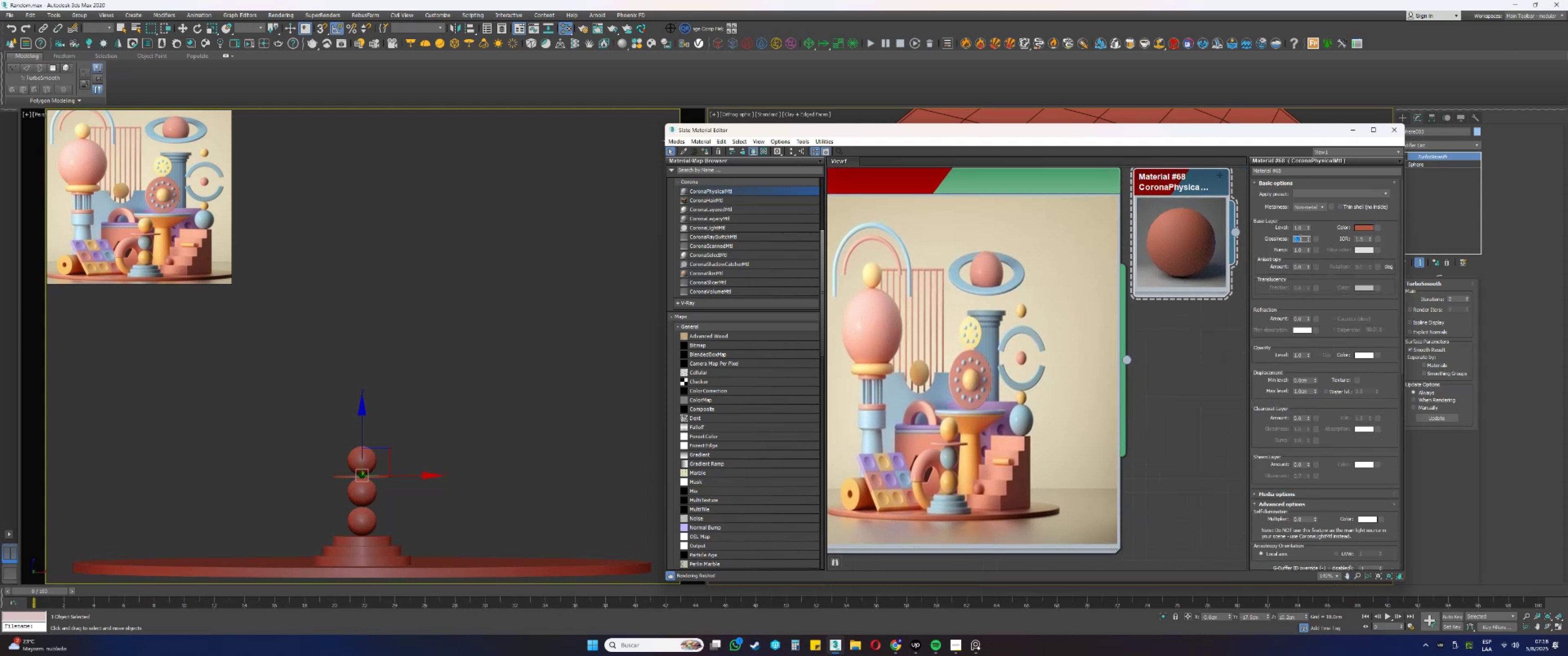 
key(NumpadDecimal)
 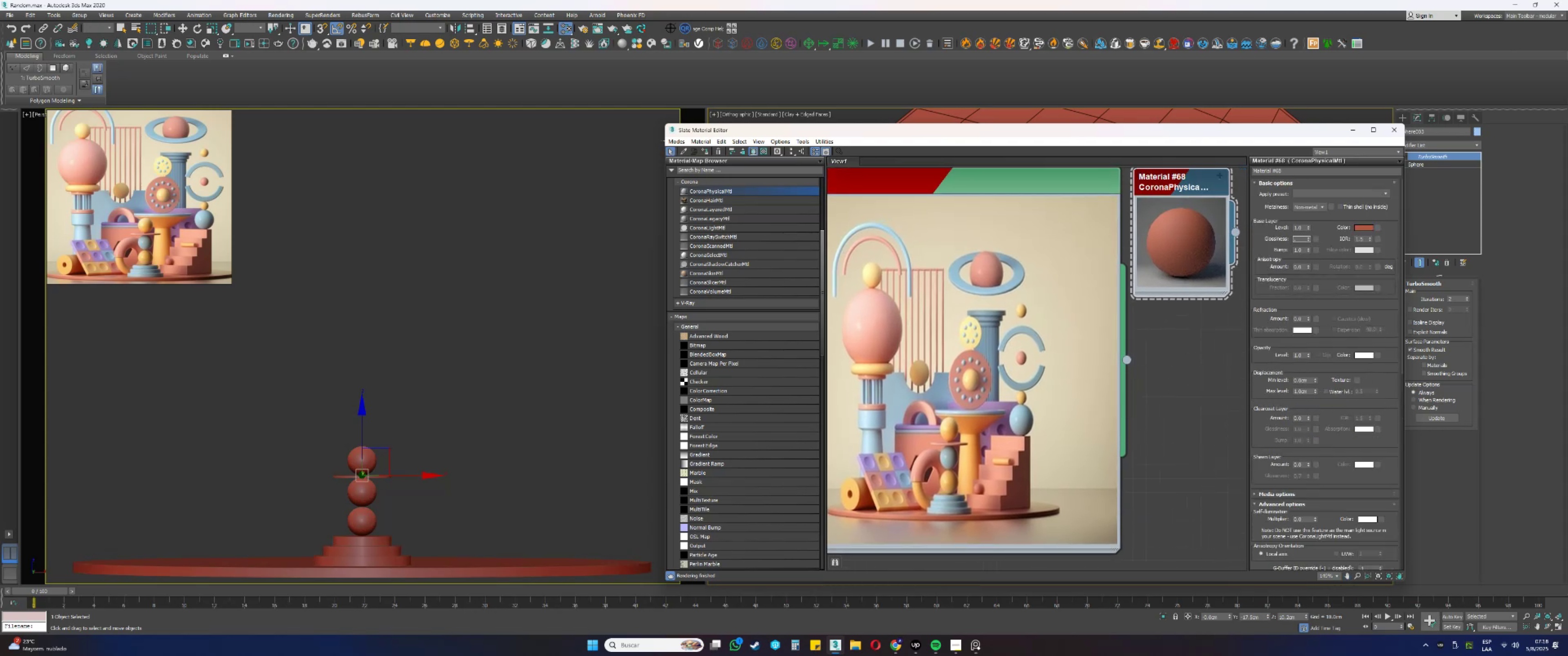 
key(Numpad7)
 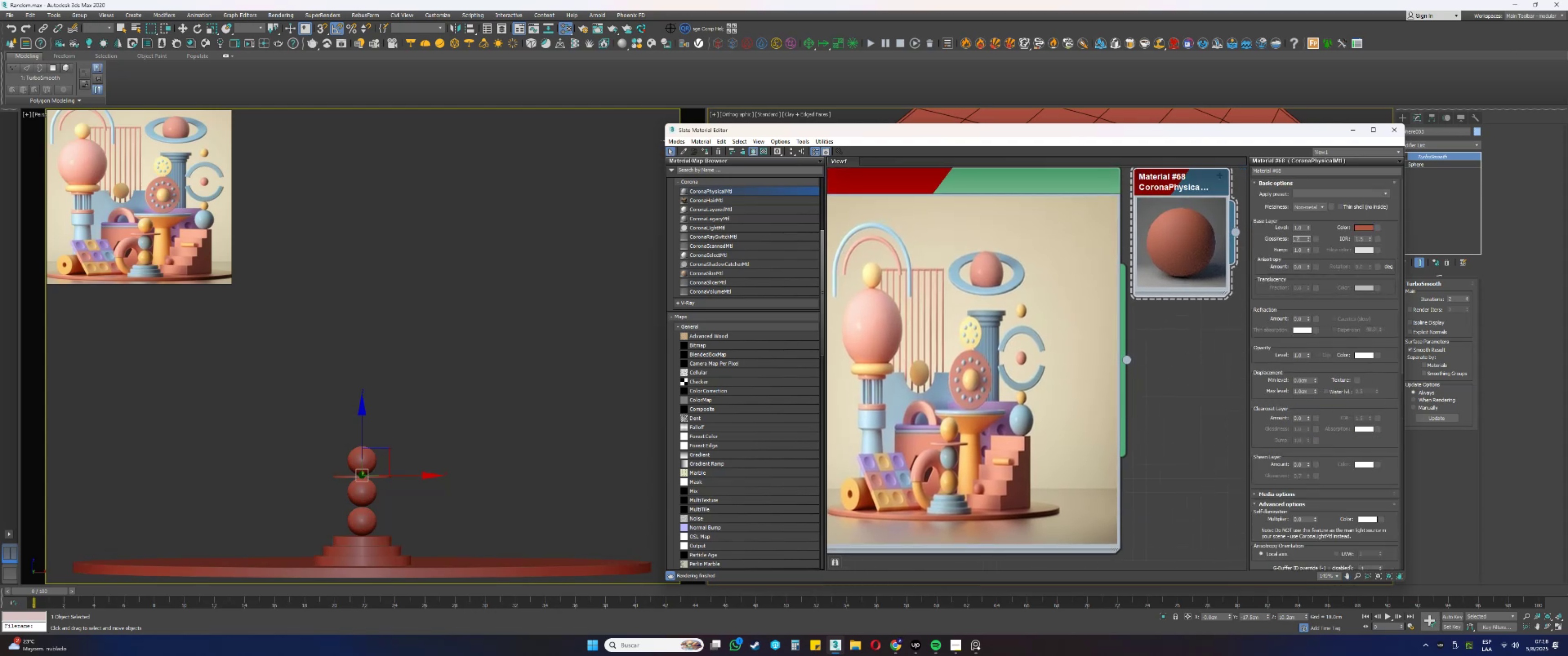 
key(NumpadEnter)
 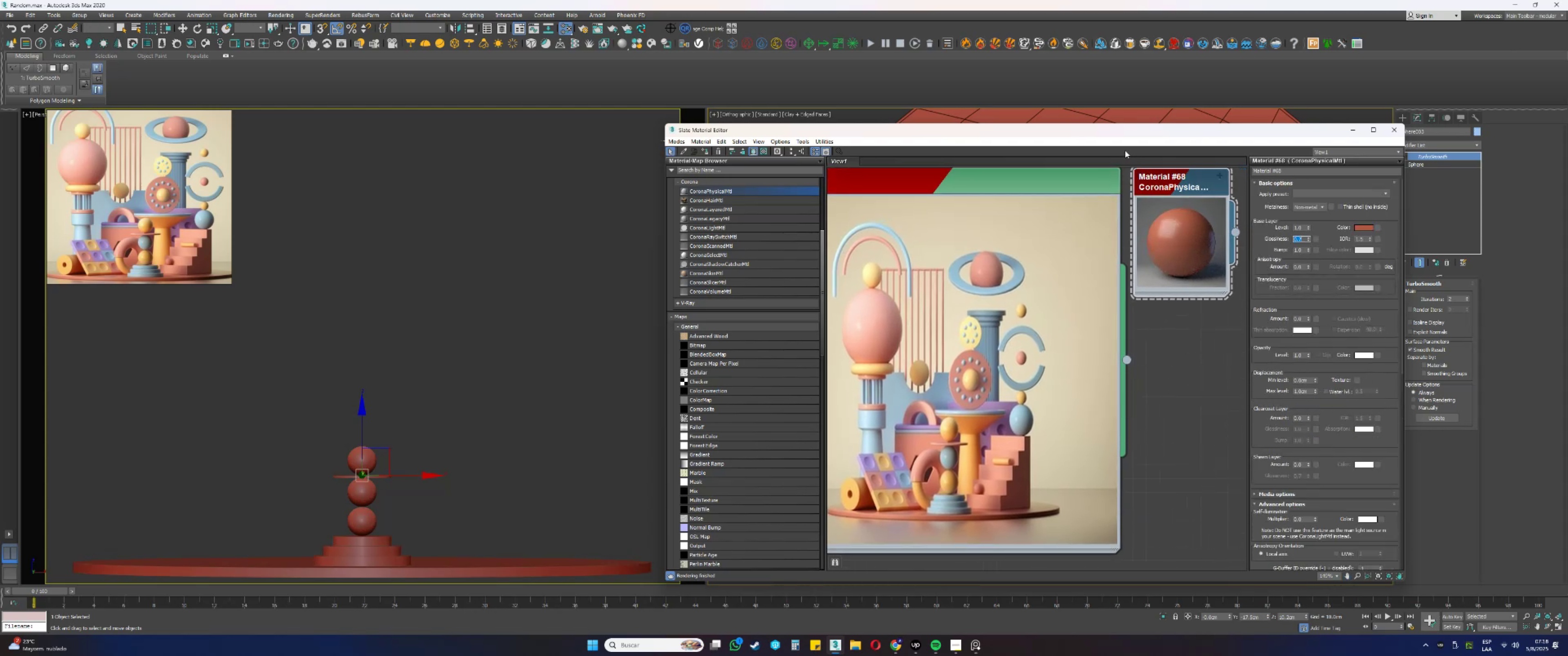 
left_click([1099, 117])
 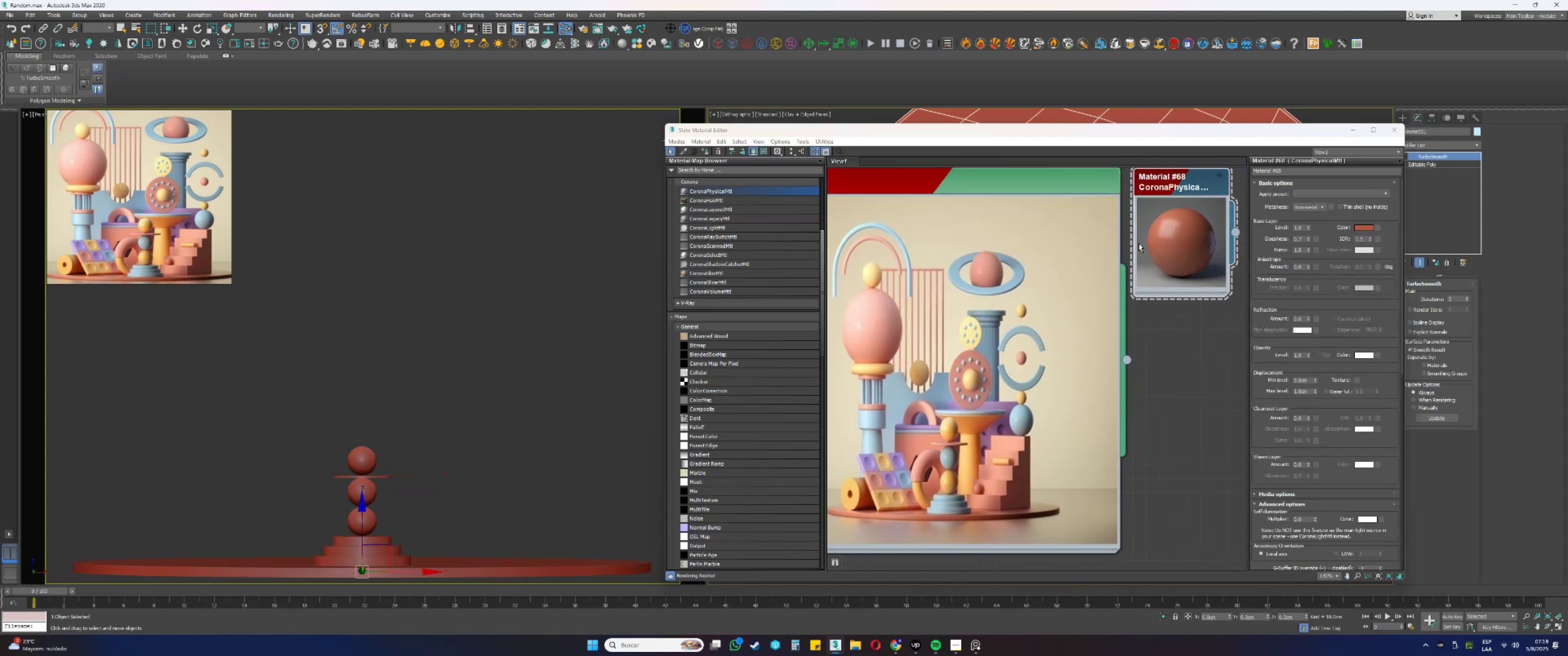 
left_click([1165, 237])
 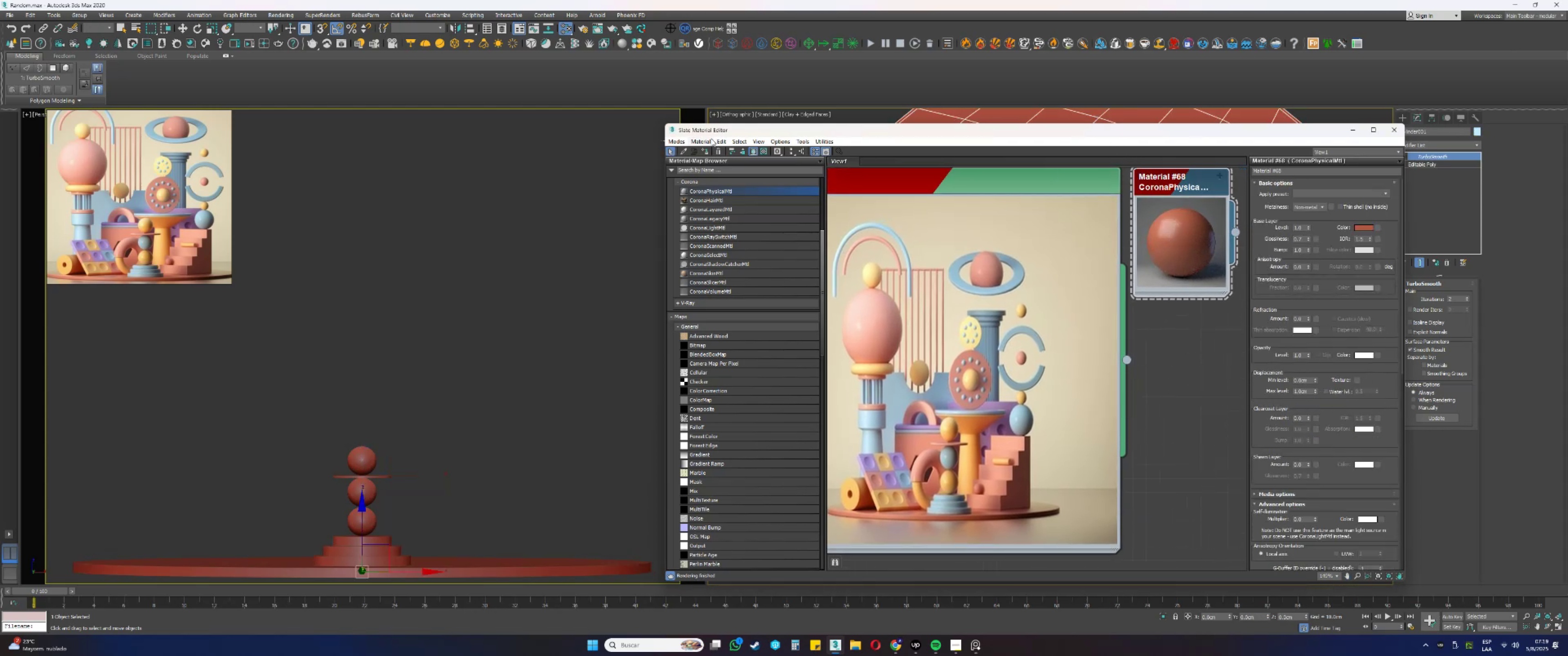 
left_click([706, 147])
 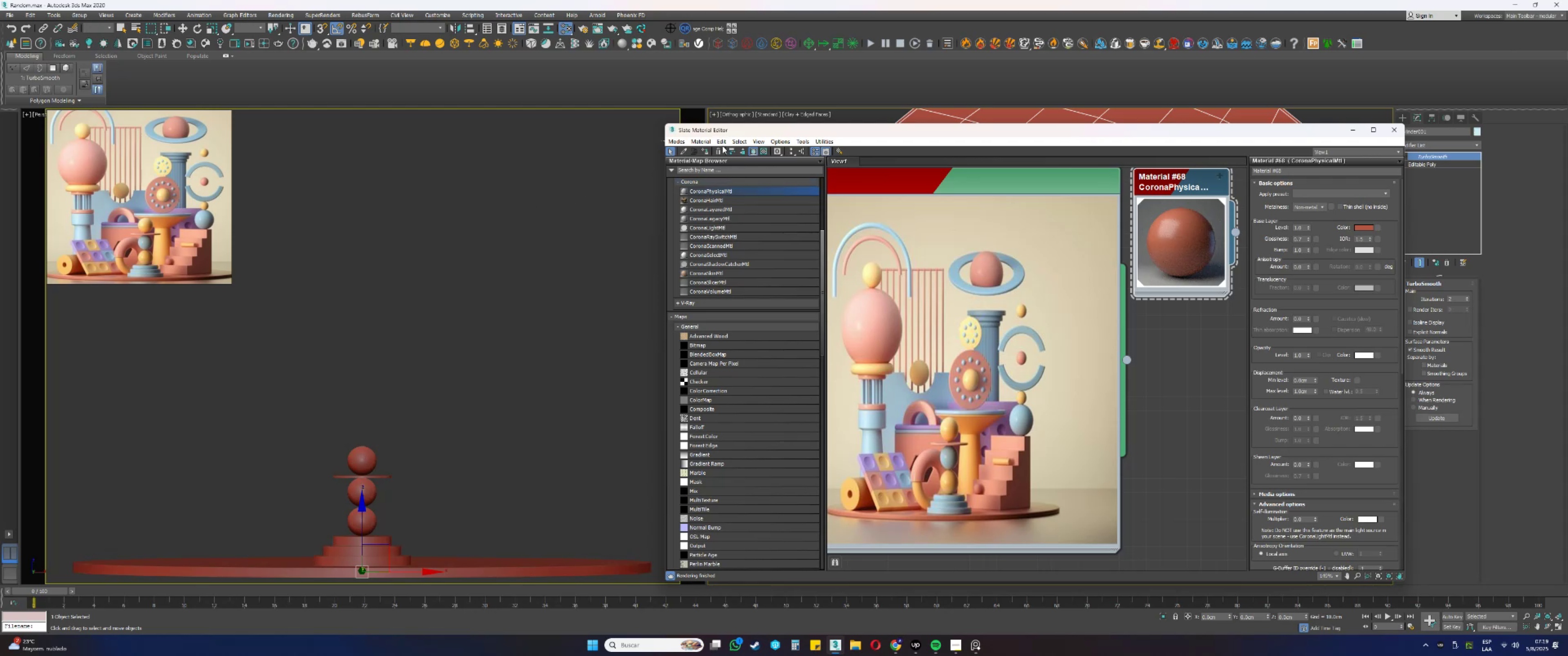 
double_click([549, 194])
 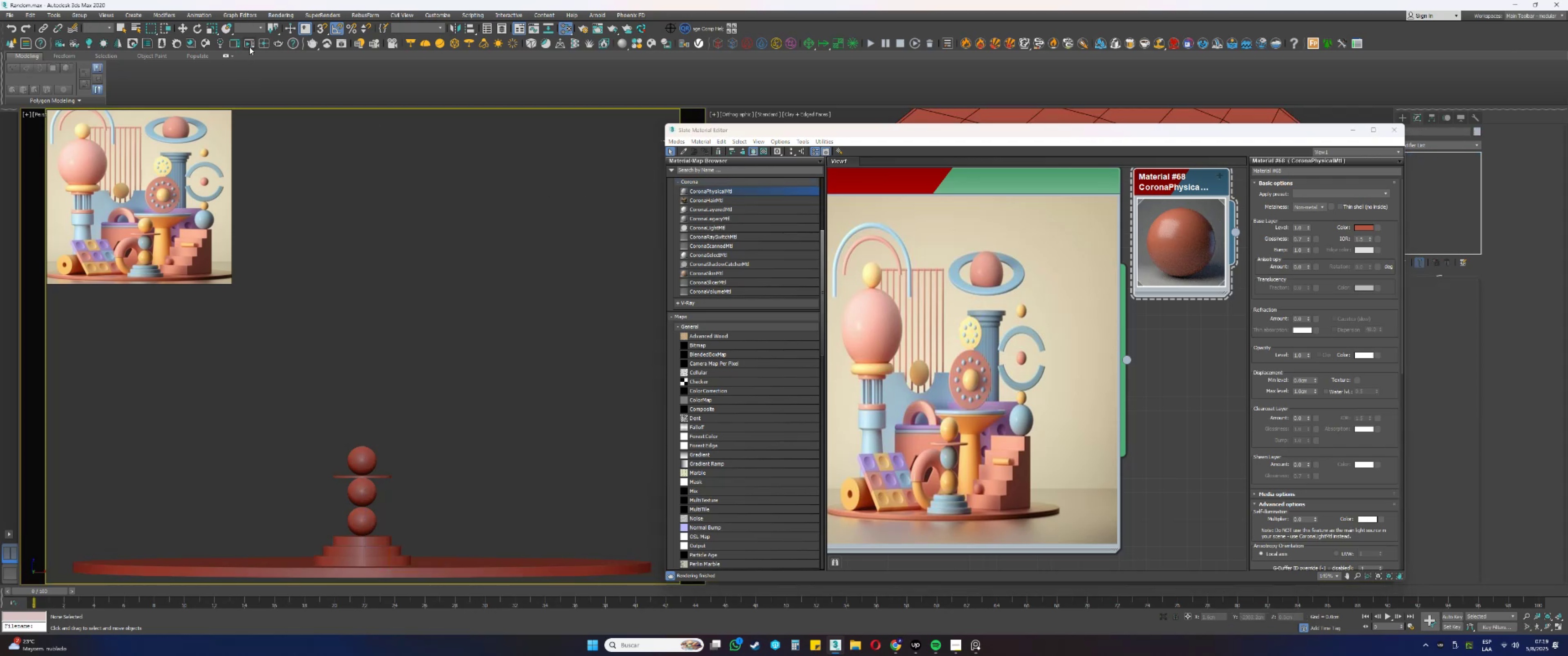 
left_click([265, 44])
 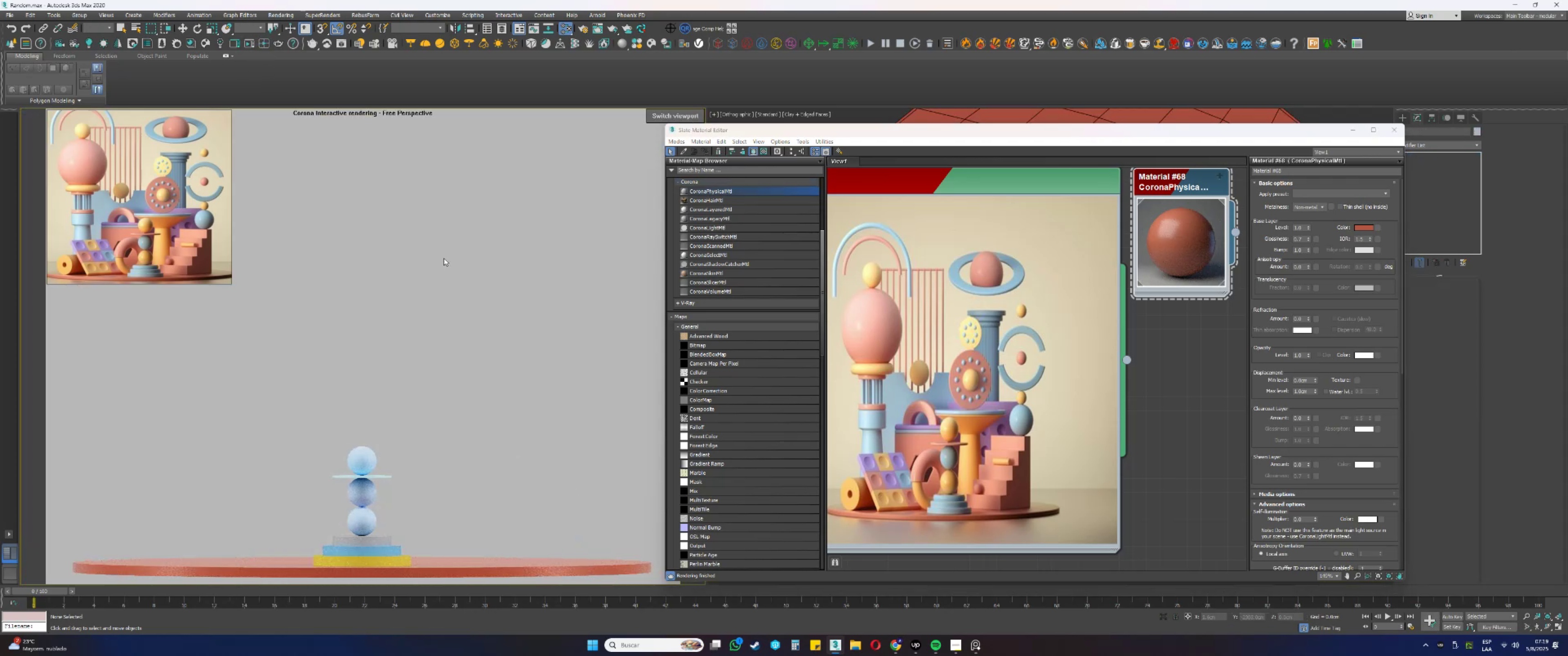 
wait(9.62)
 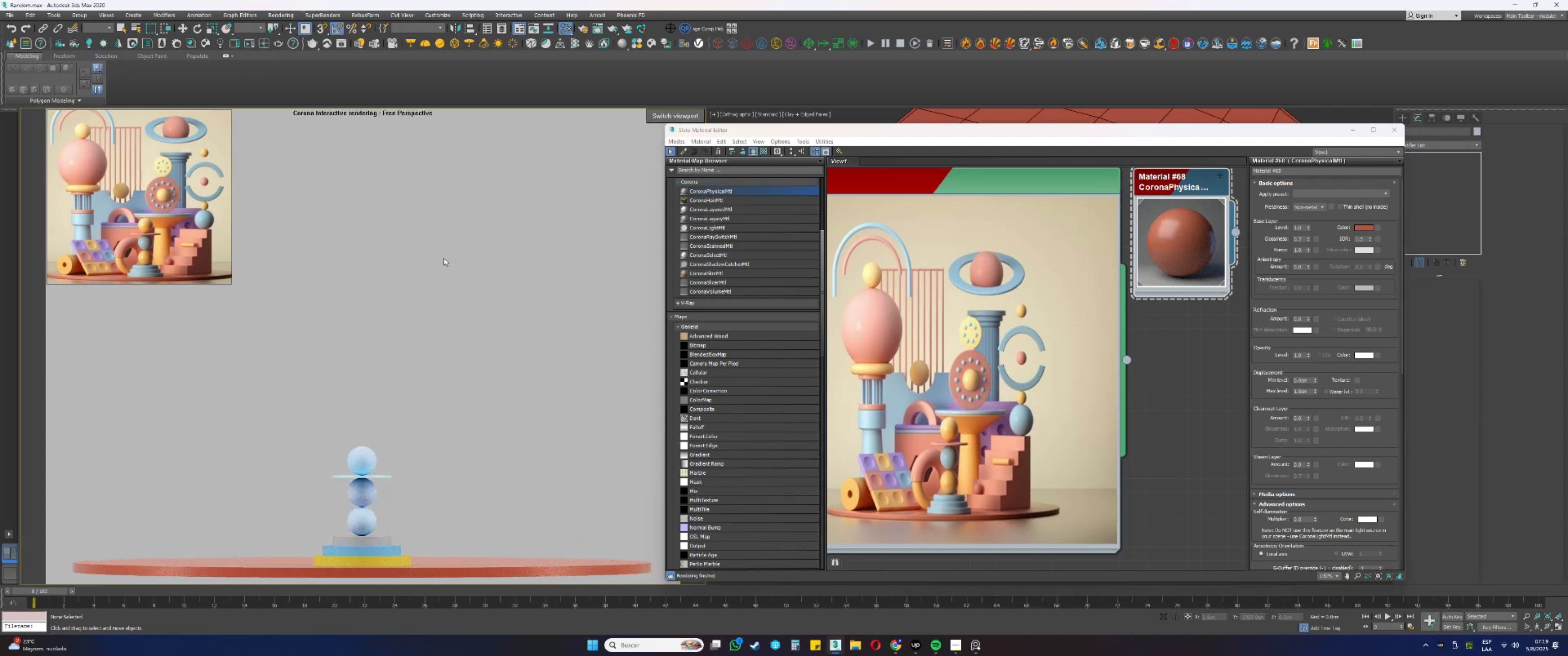 
double_click([1115, 363])
 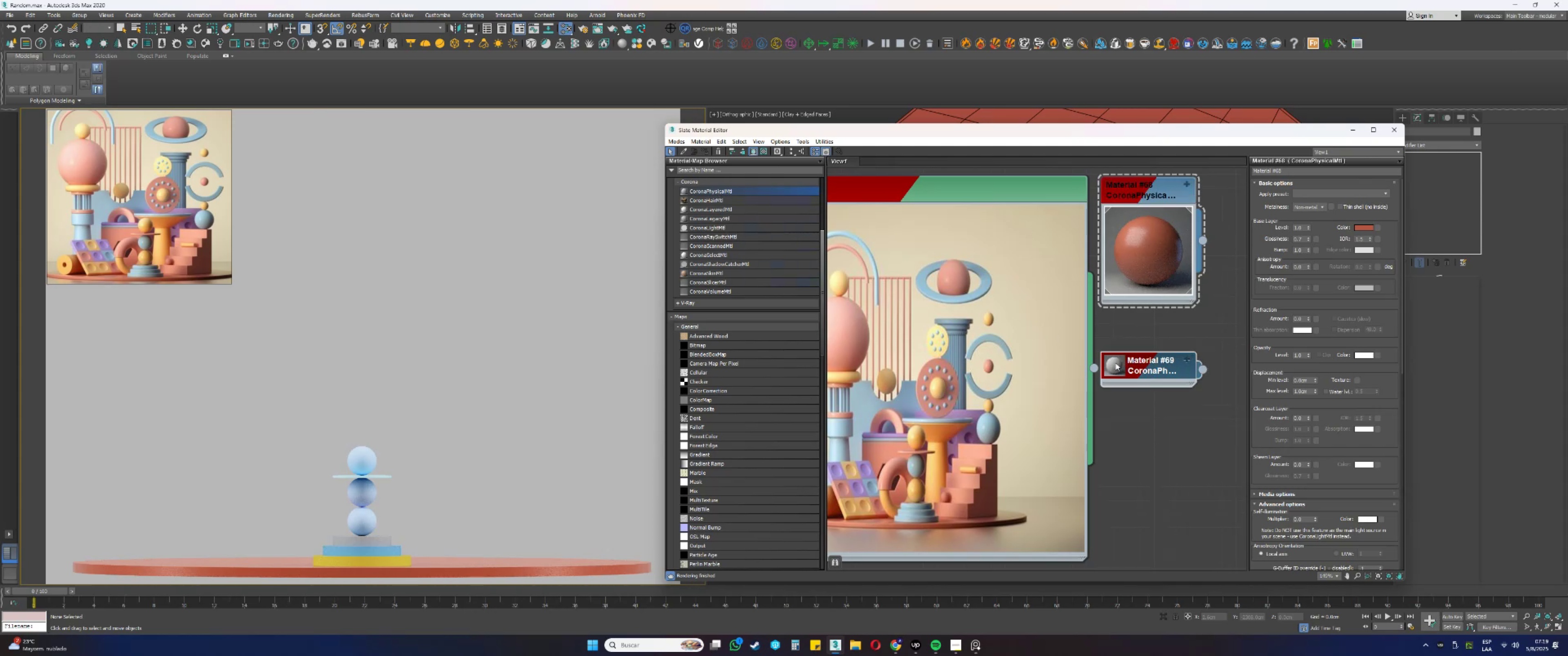 
triple_click([1115, 363])
 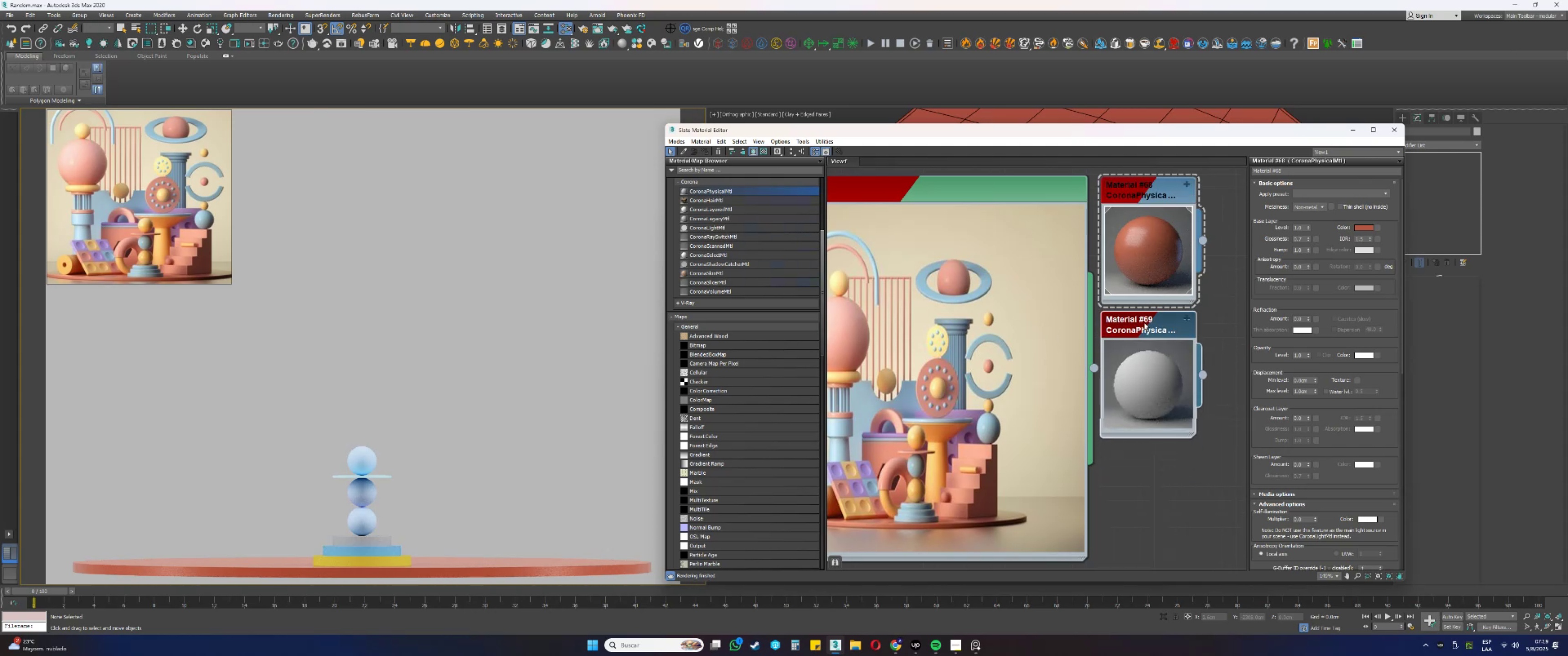 
double_click([1144, 323])
 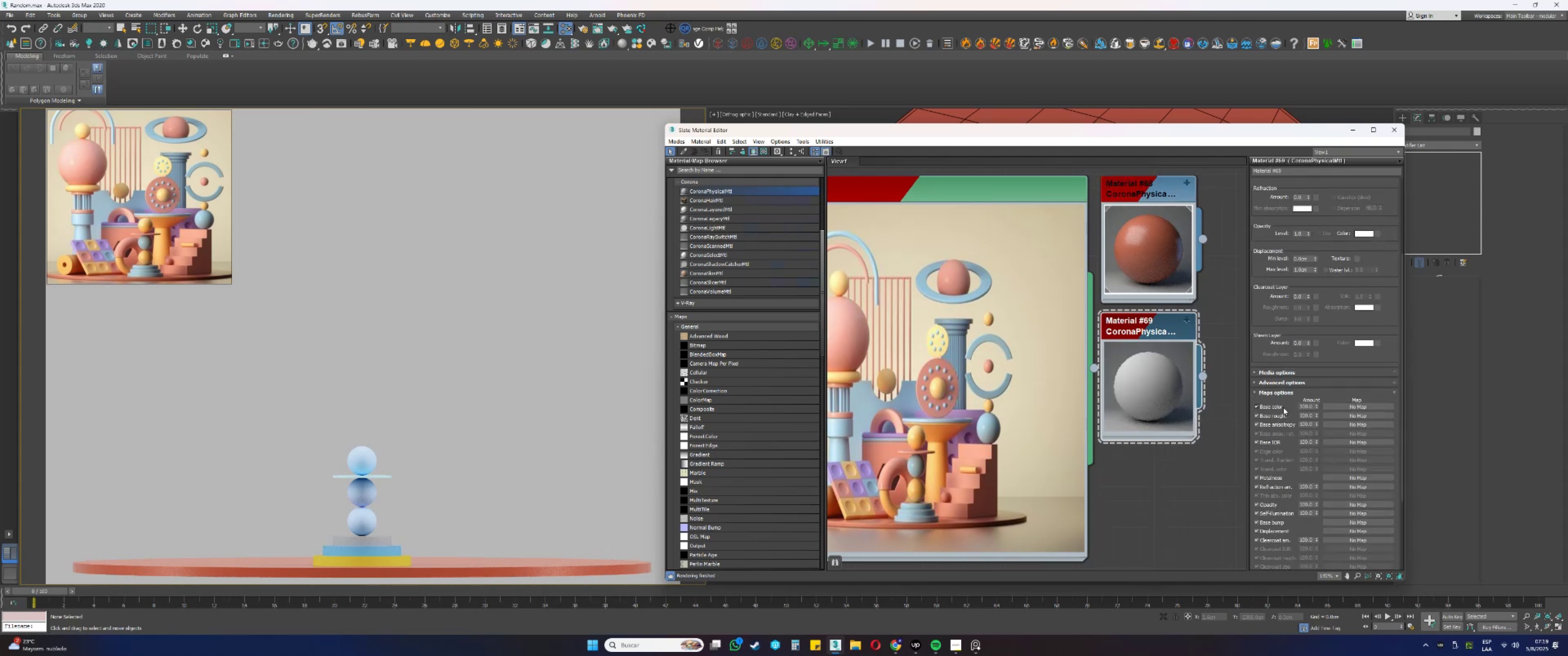 
left_click([1280, 379])
 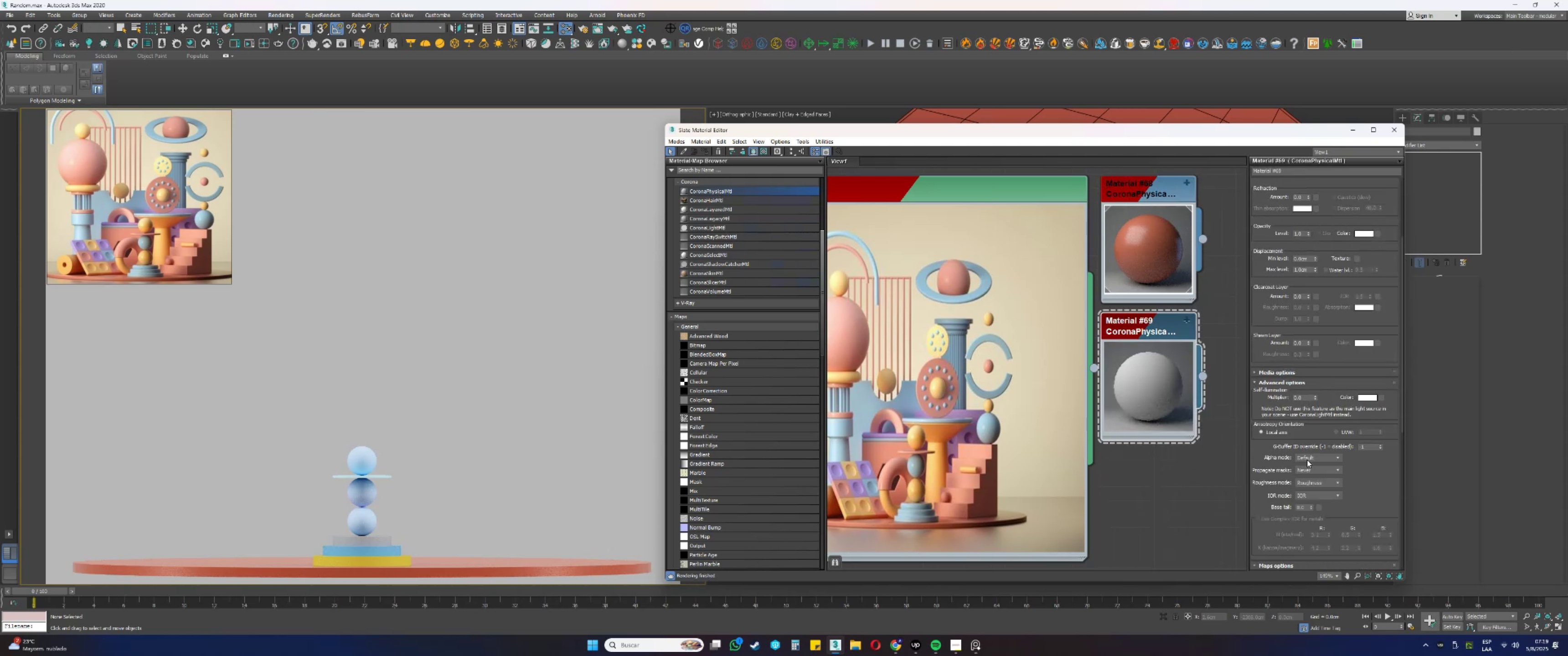 
left_click([1310, 483])
 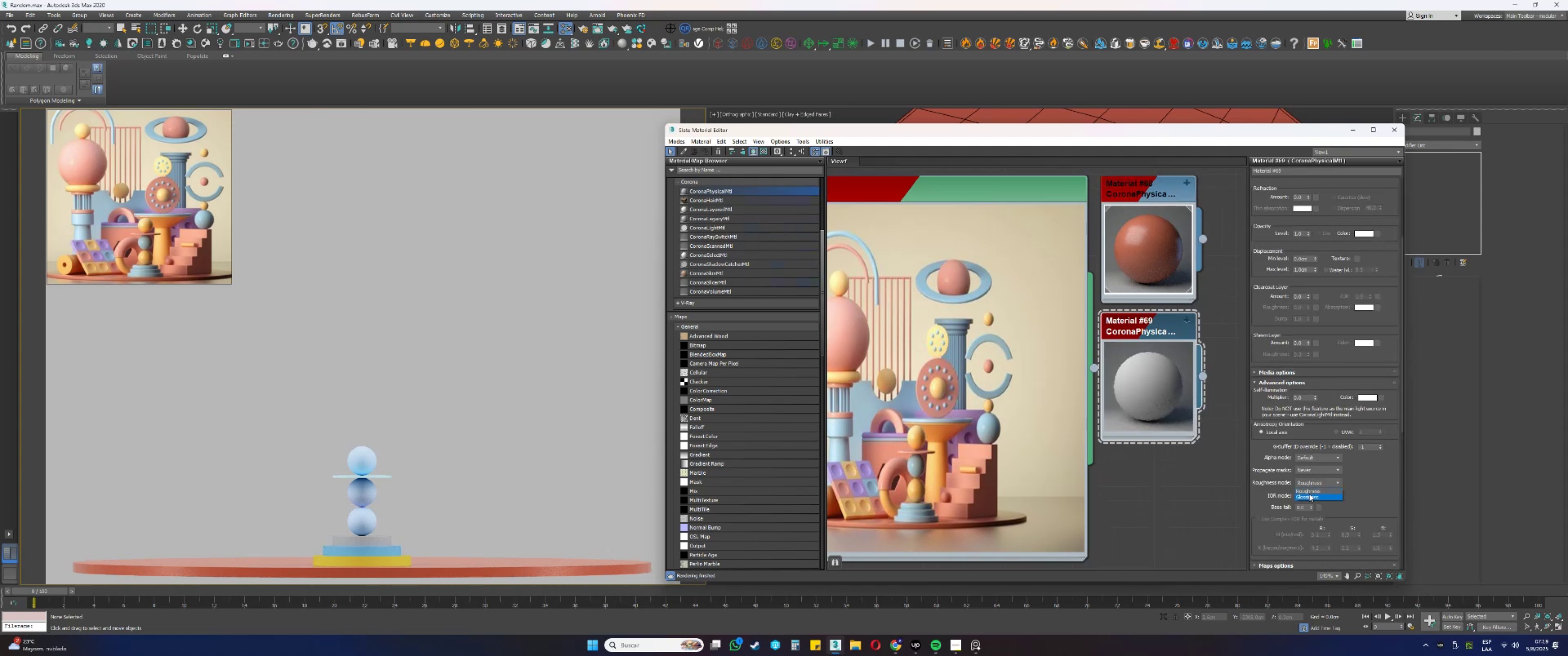 
left_click([1306, 497])
 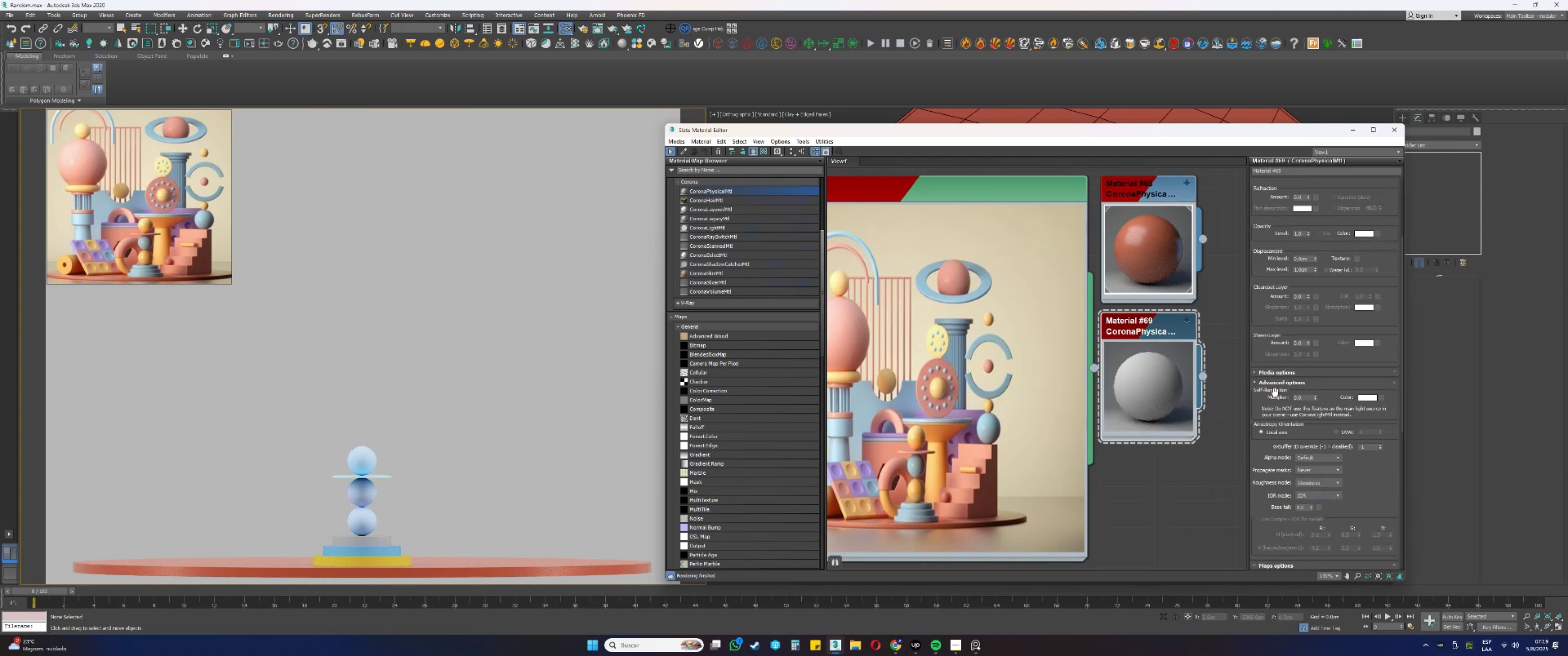 
left_click([1269, 386])
 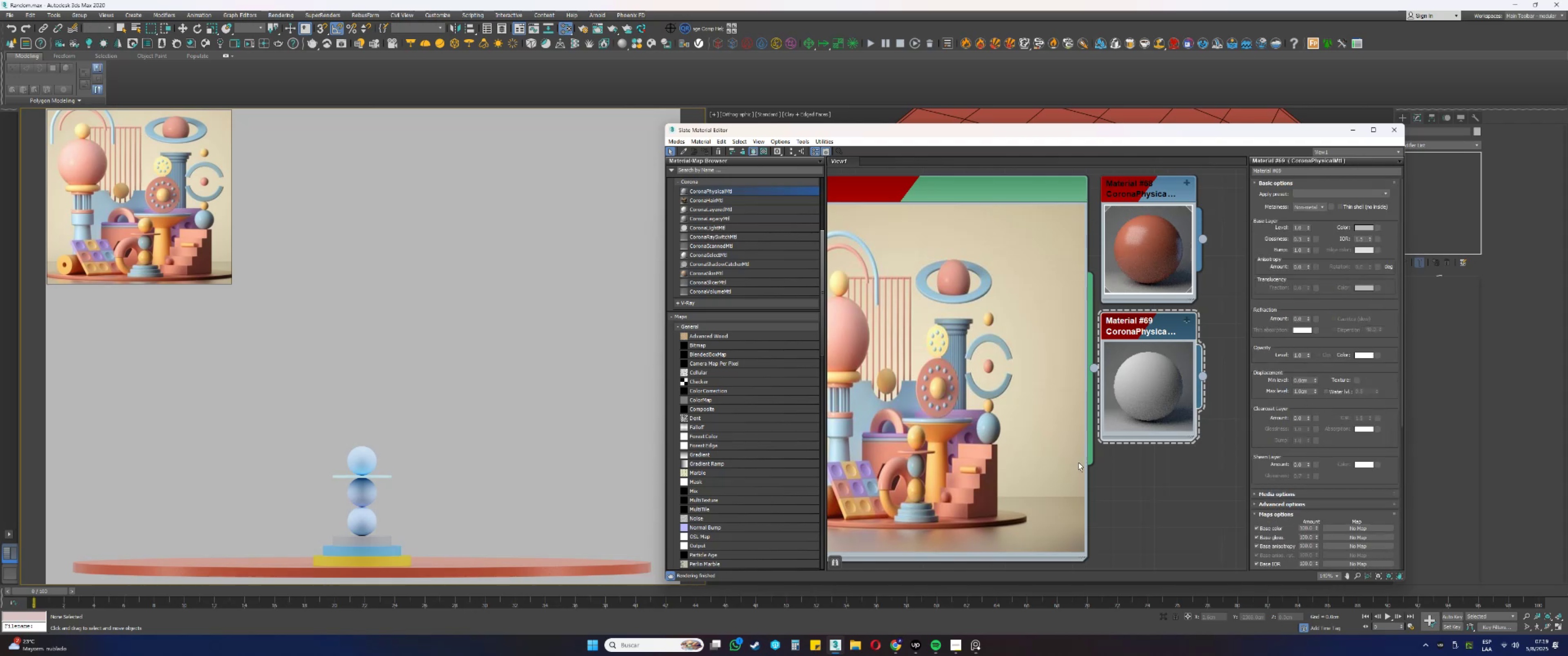 
scroll: coordinate [1001, 508], scroll_direction: up, amount: 3.0
 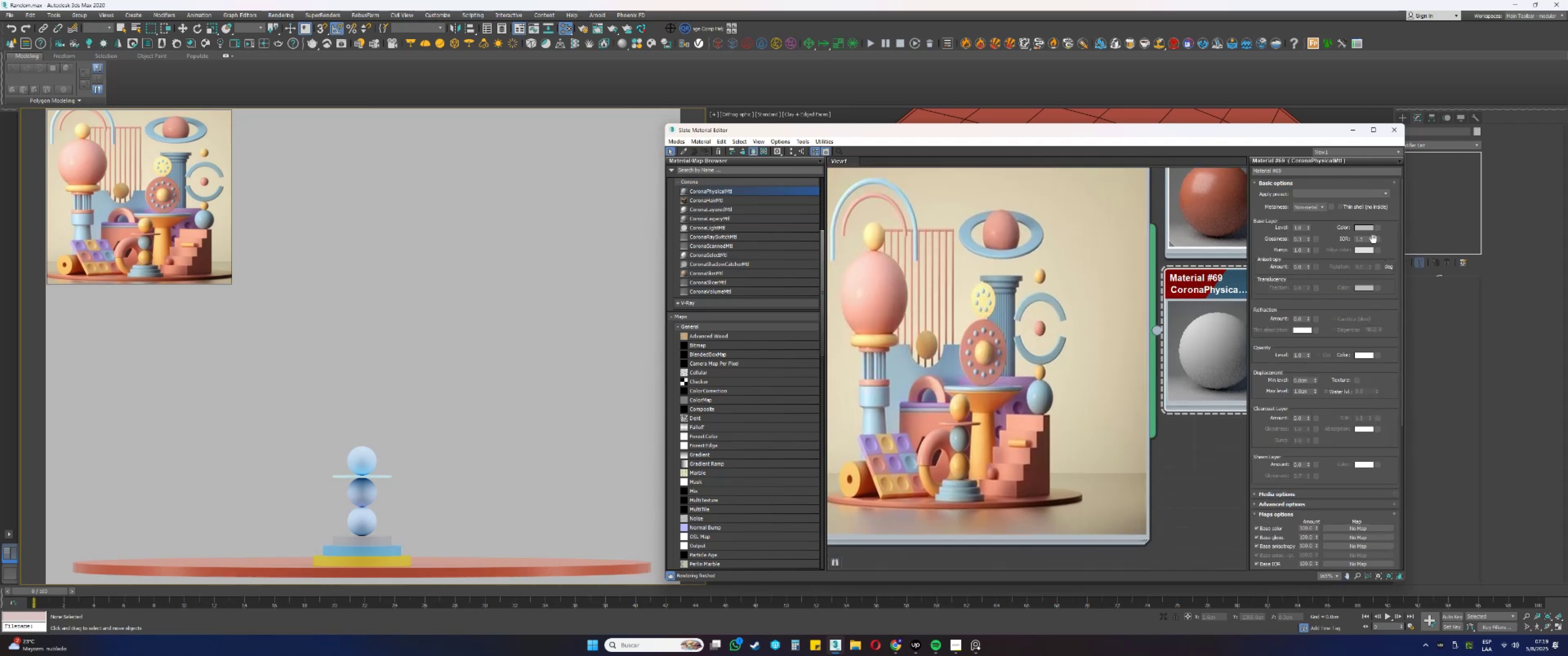 
left_click([1365, 229])
 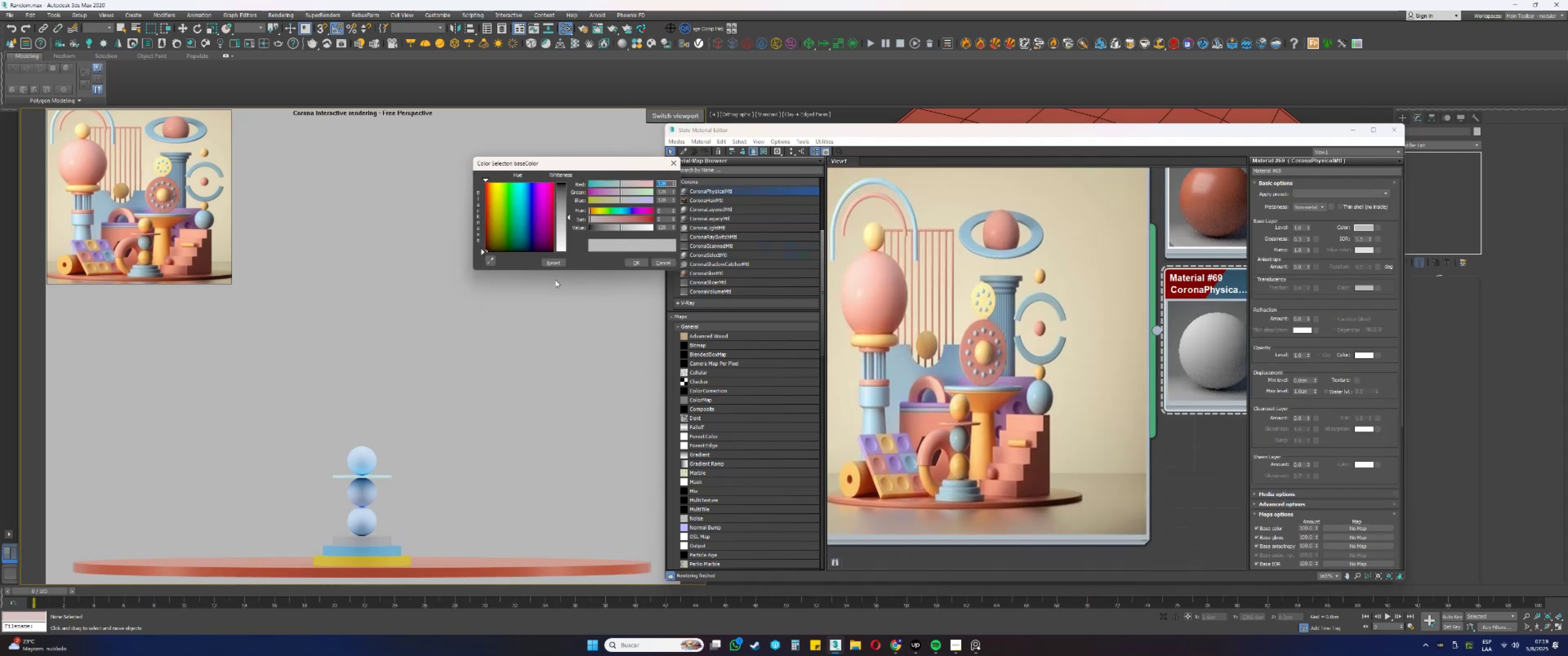 
left_click([493, 259])
 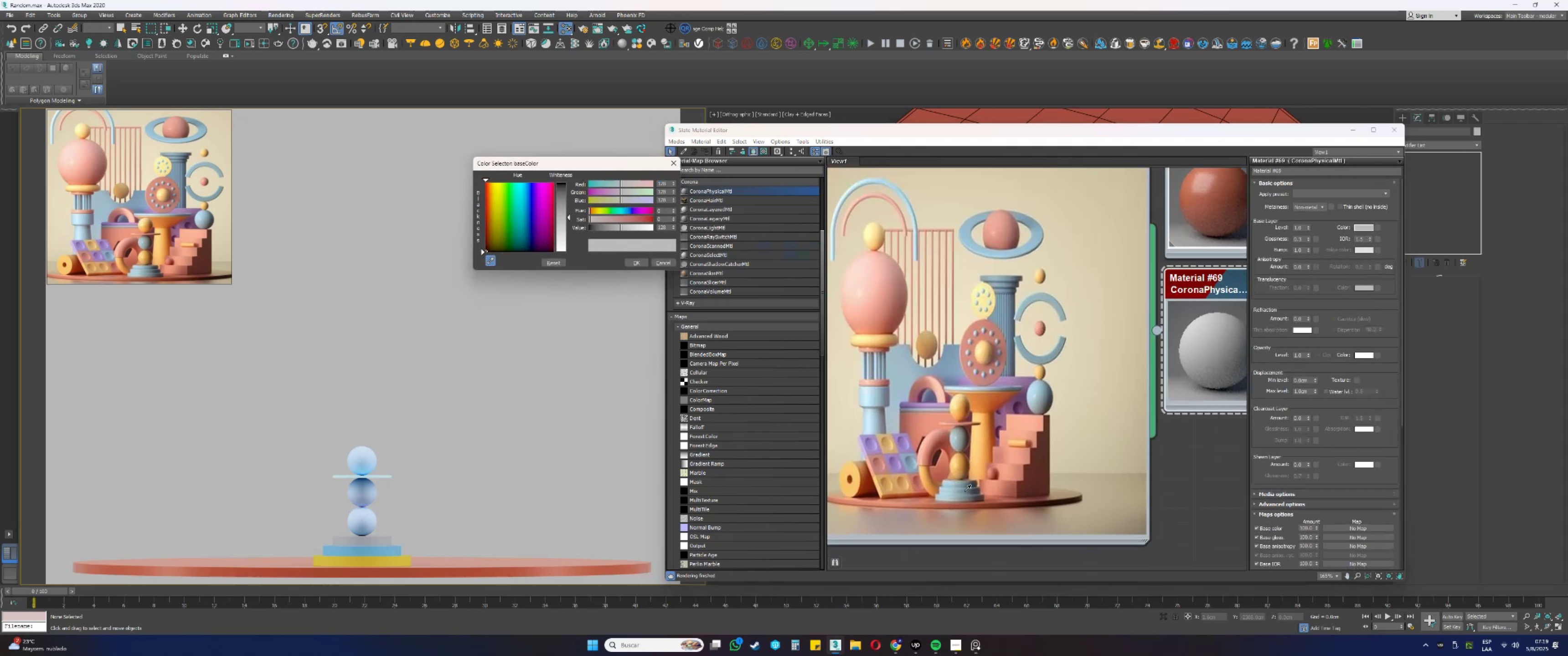 
left_click([964, 491])
 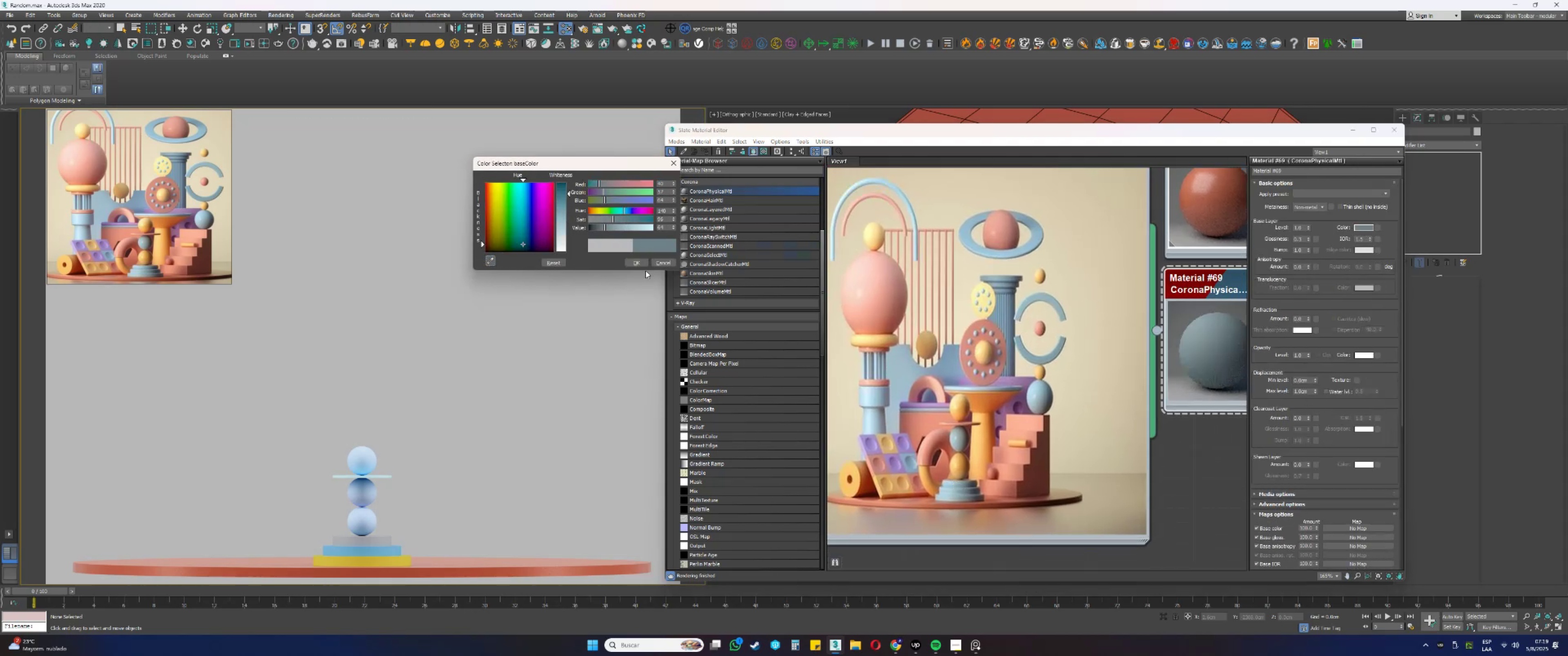 
left_click([487, 261])
 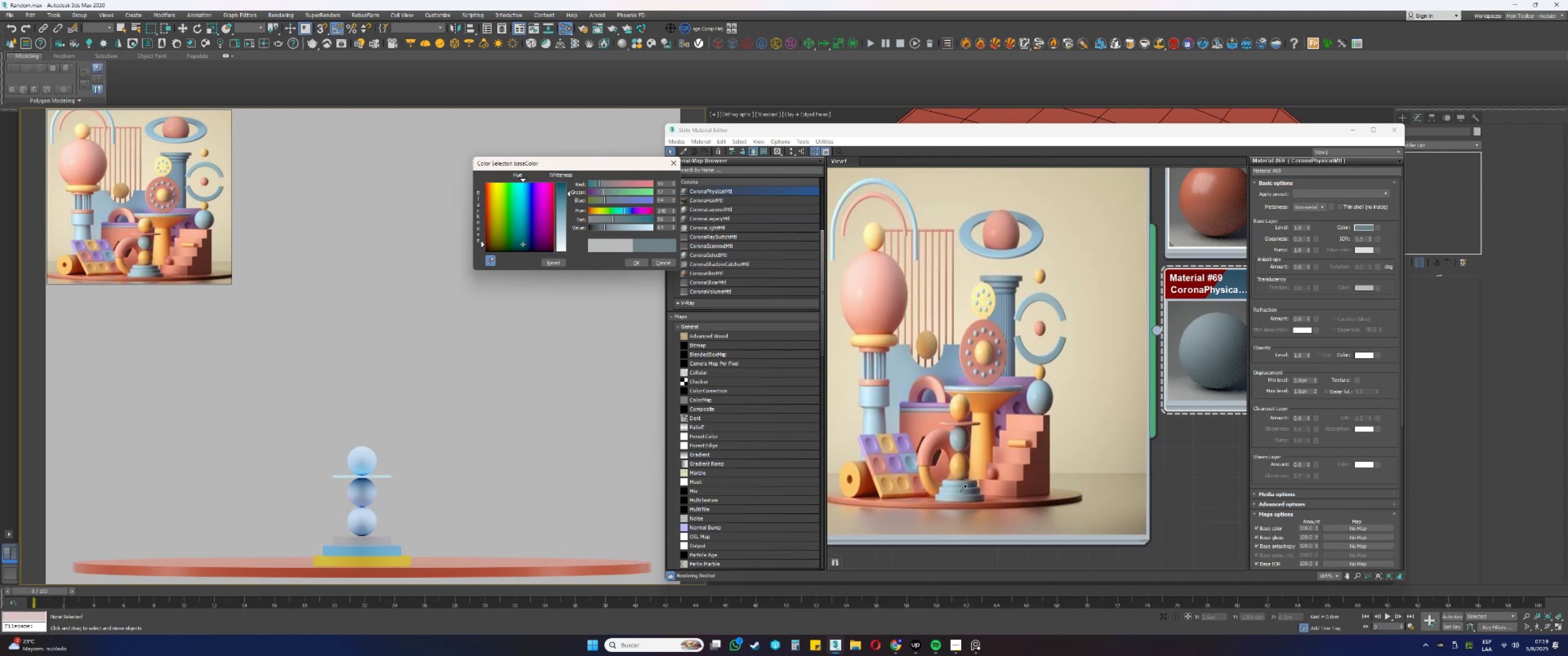 
left_click([959, 491])
 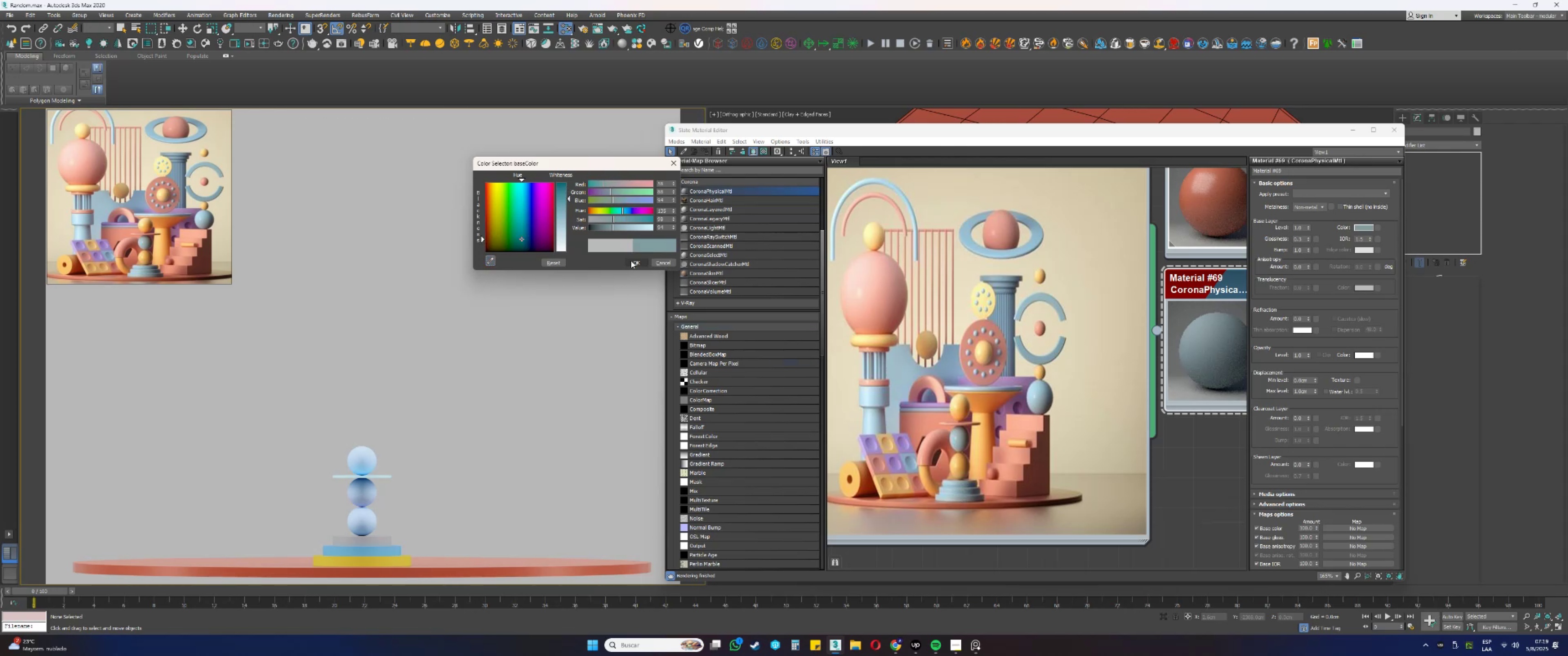 
left_click([634, 260])
 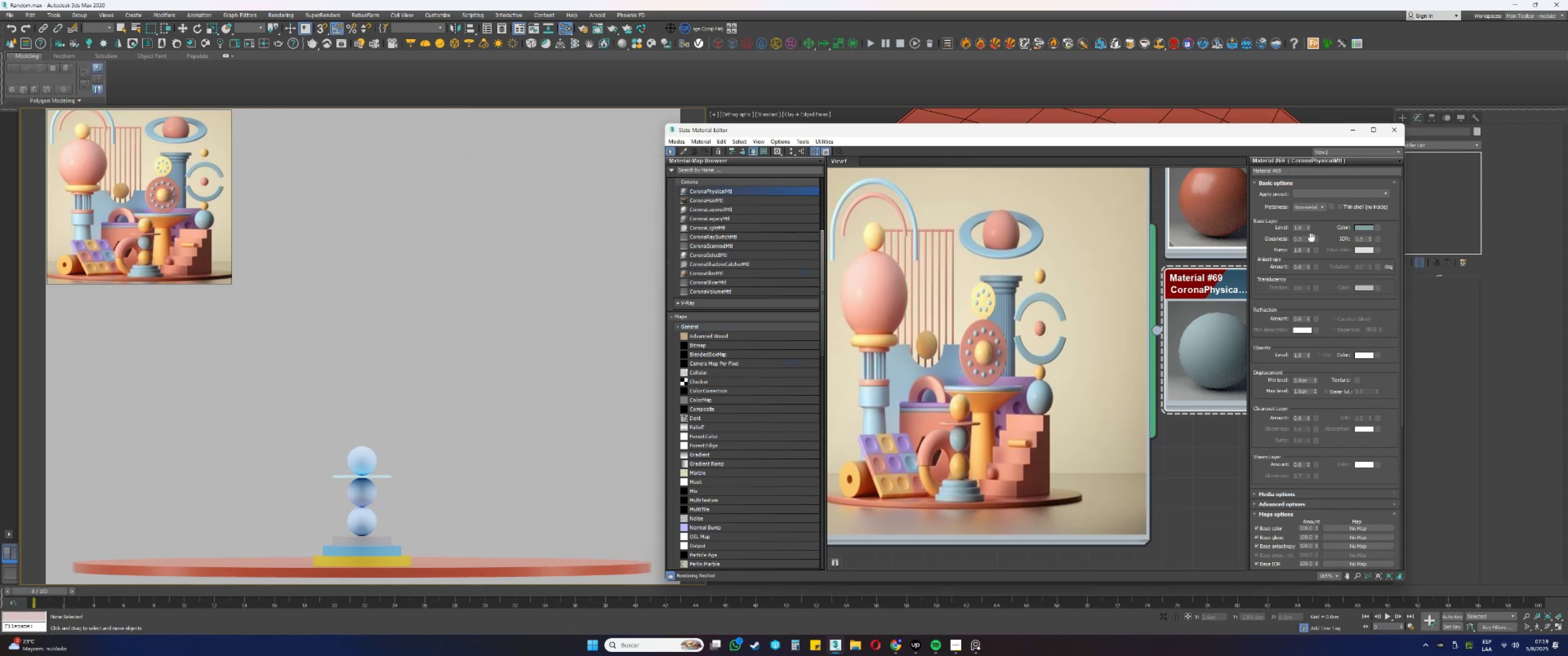 
double_click([1303, 238])
 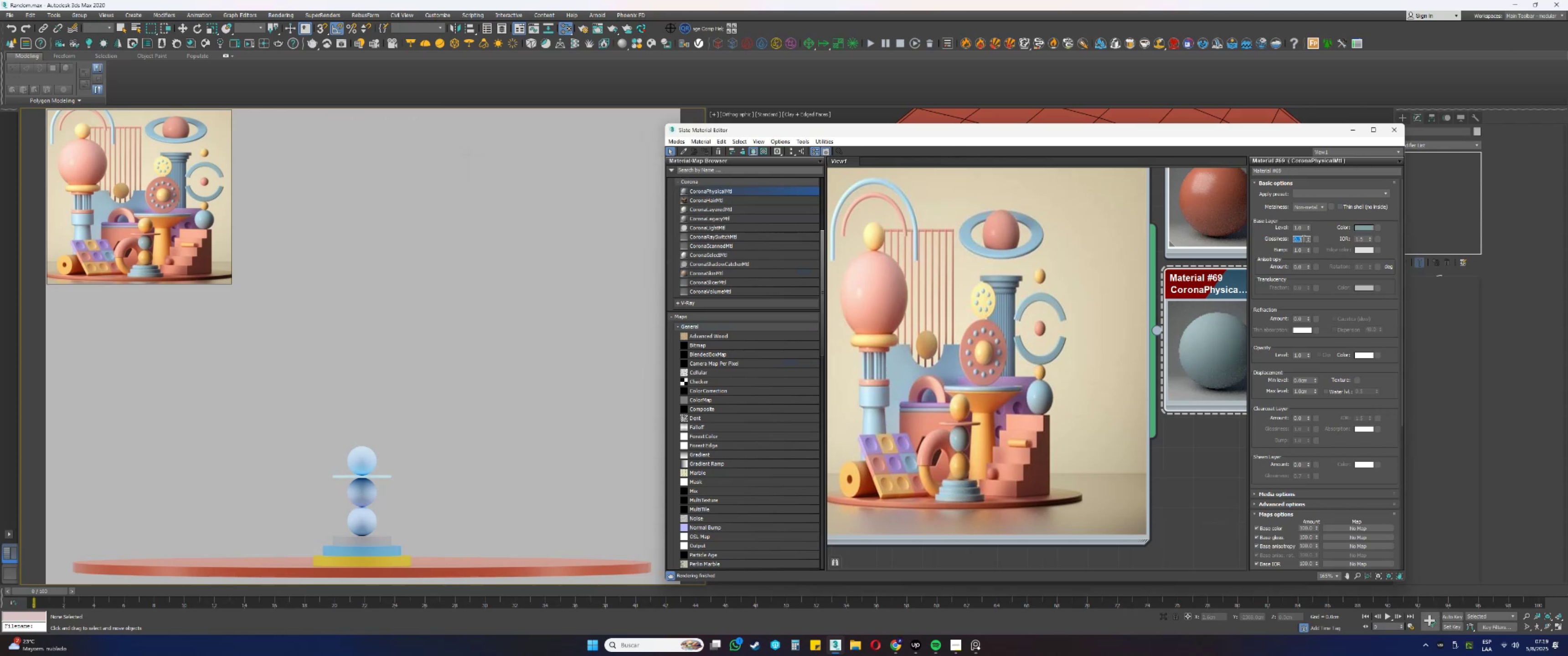 
key(NumpadDecimal)
 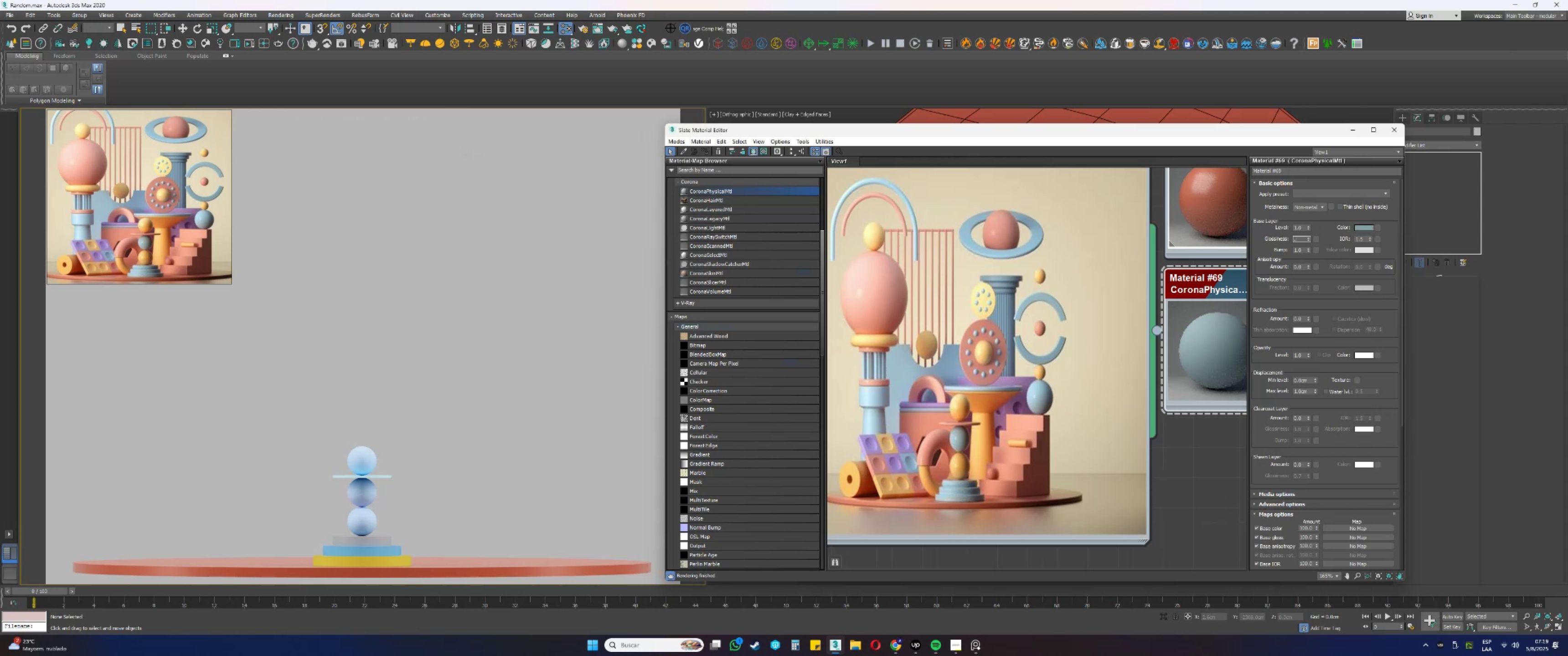 
key(Numpad6)
 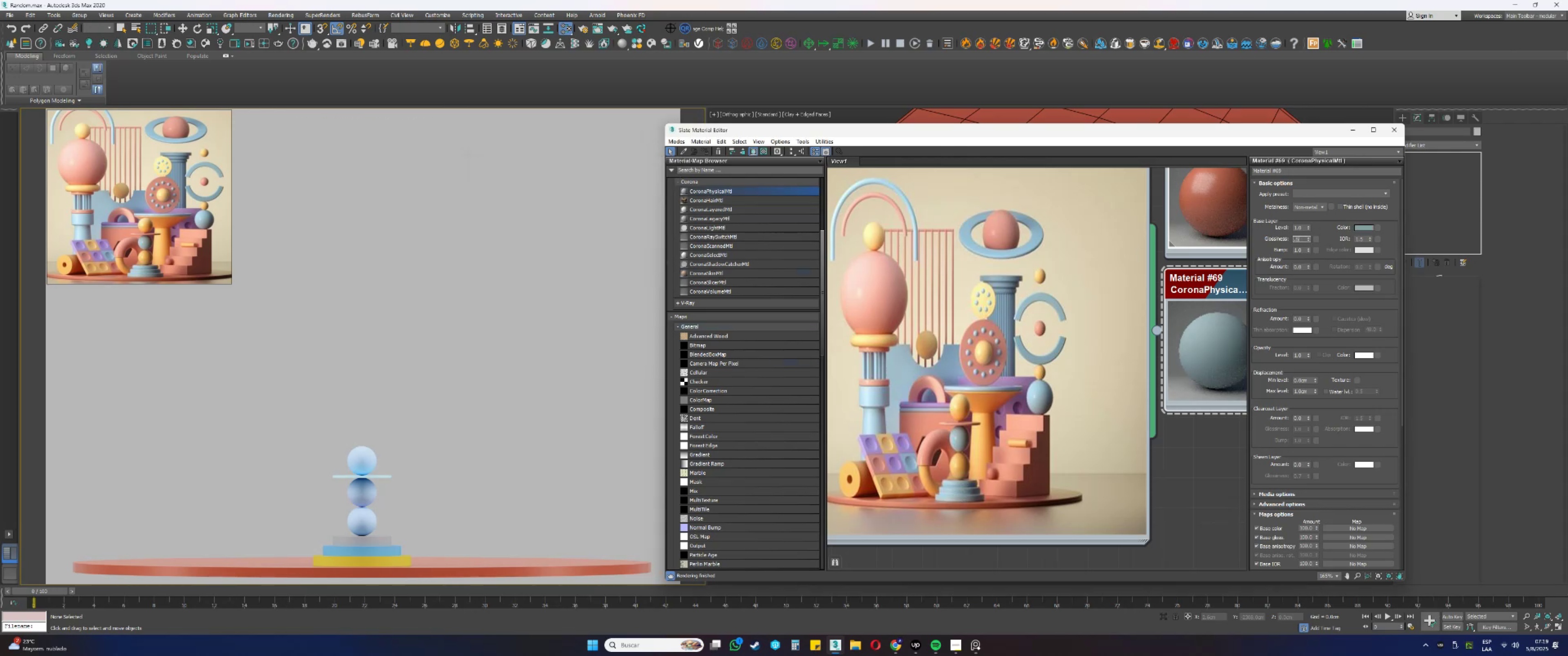 
key(NumpadEnter)
 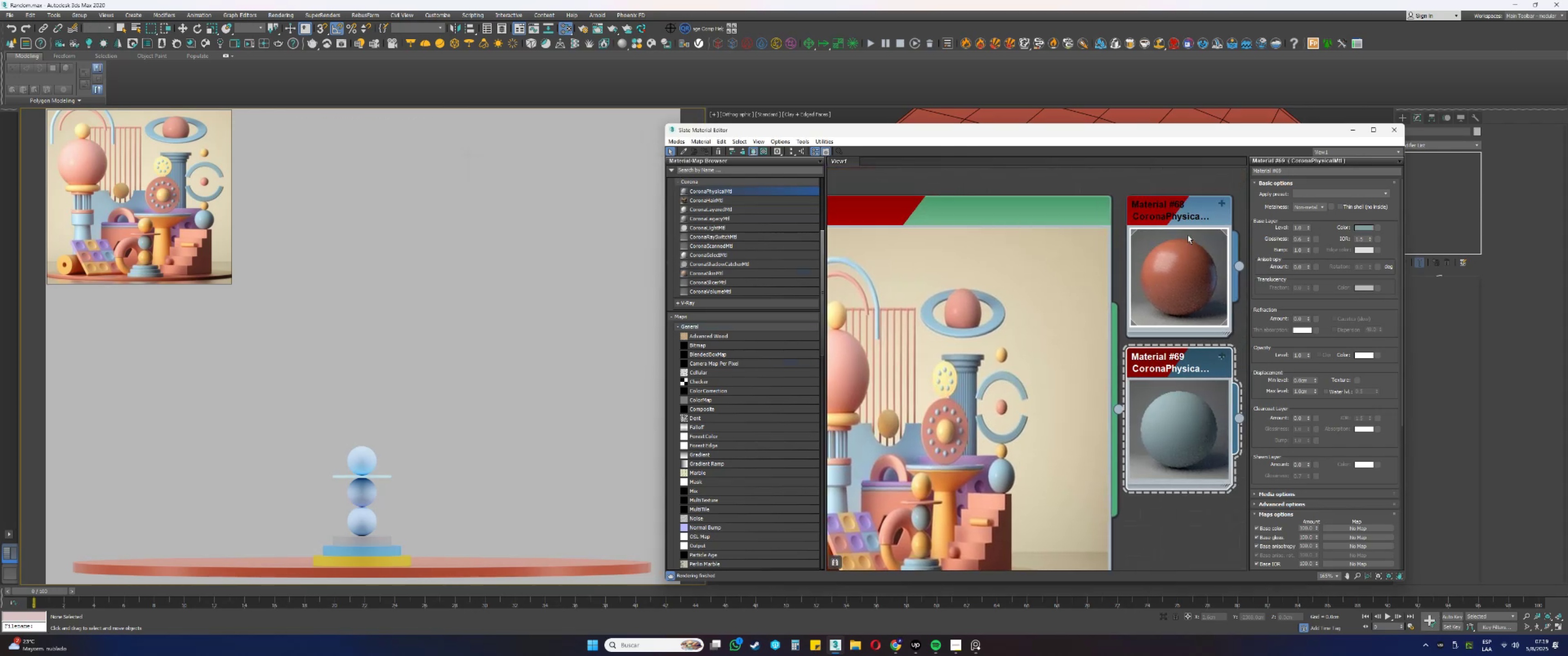 
double_click([1178, 214])
 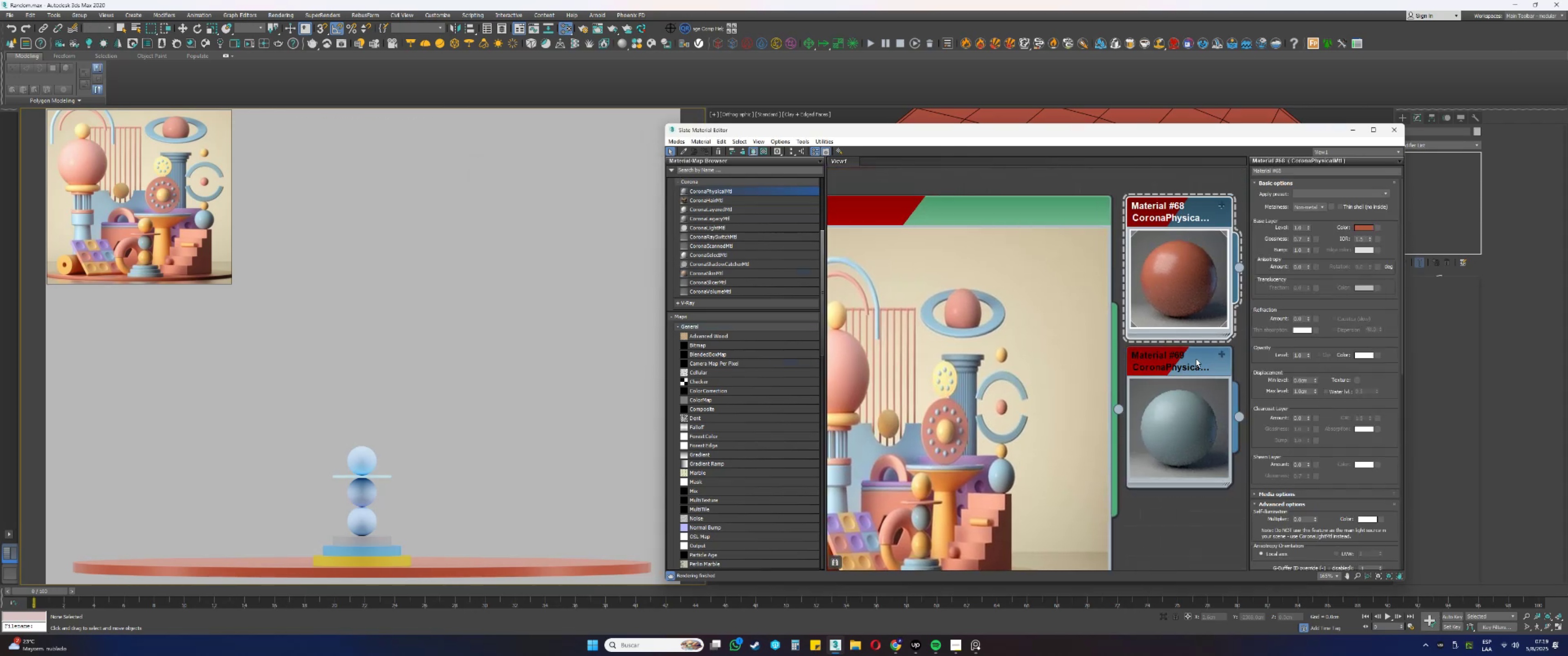 
double_click([1194, 360])
 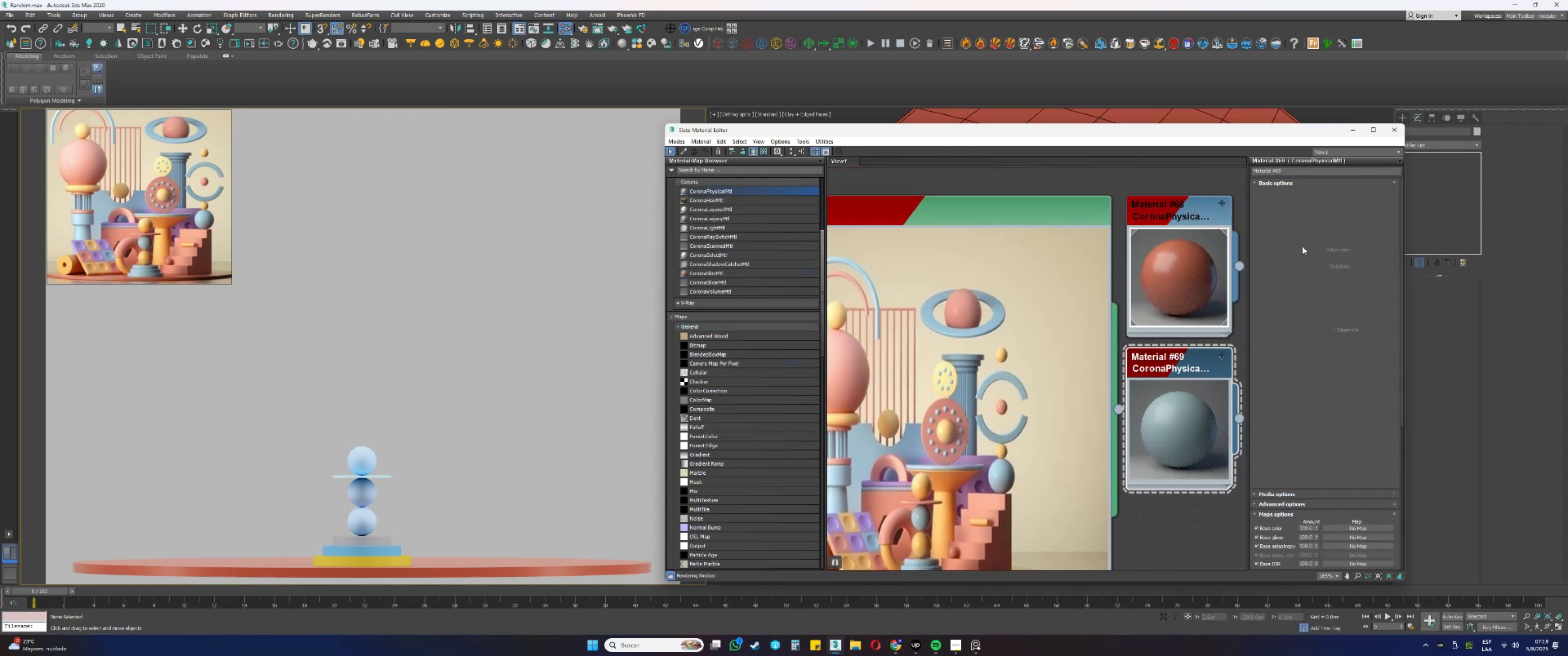 
double_click([1299, 239])
 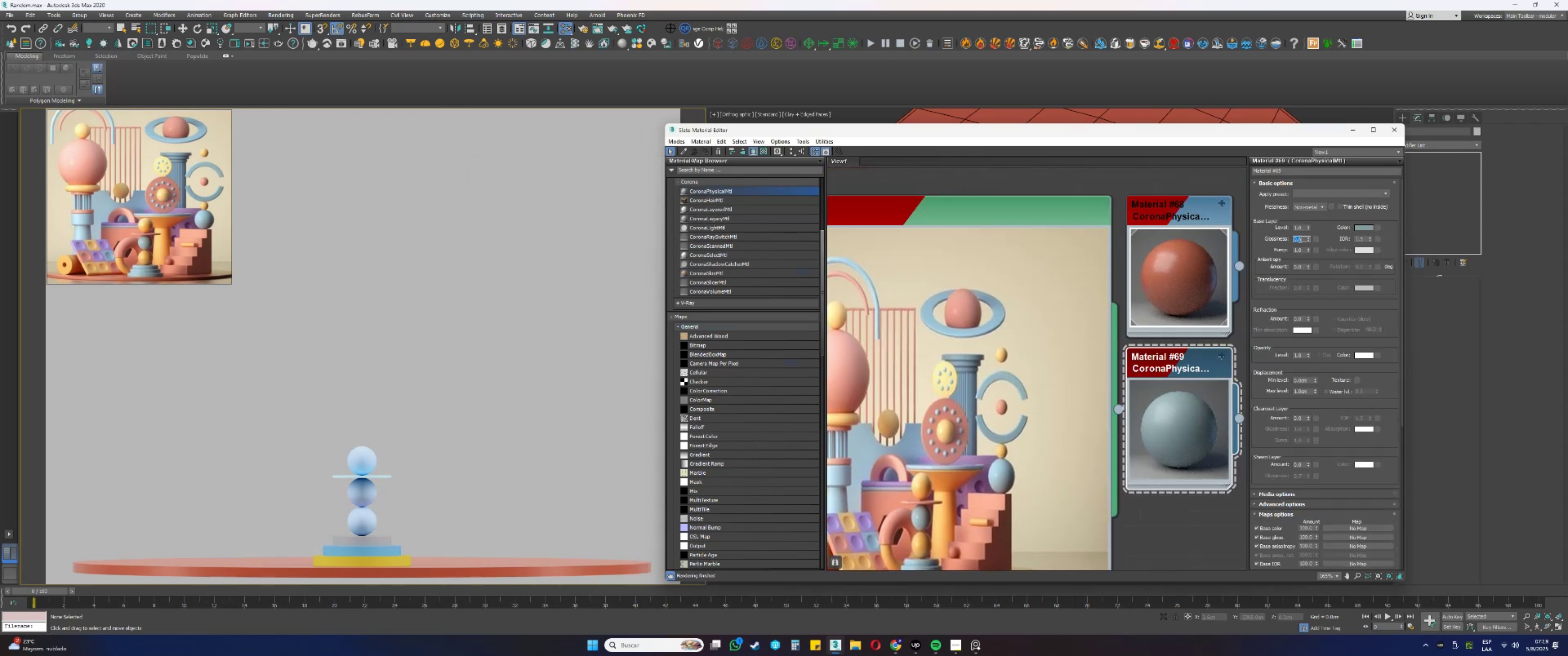 
key(NumpadDecimal)
 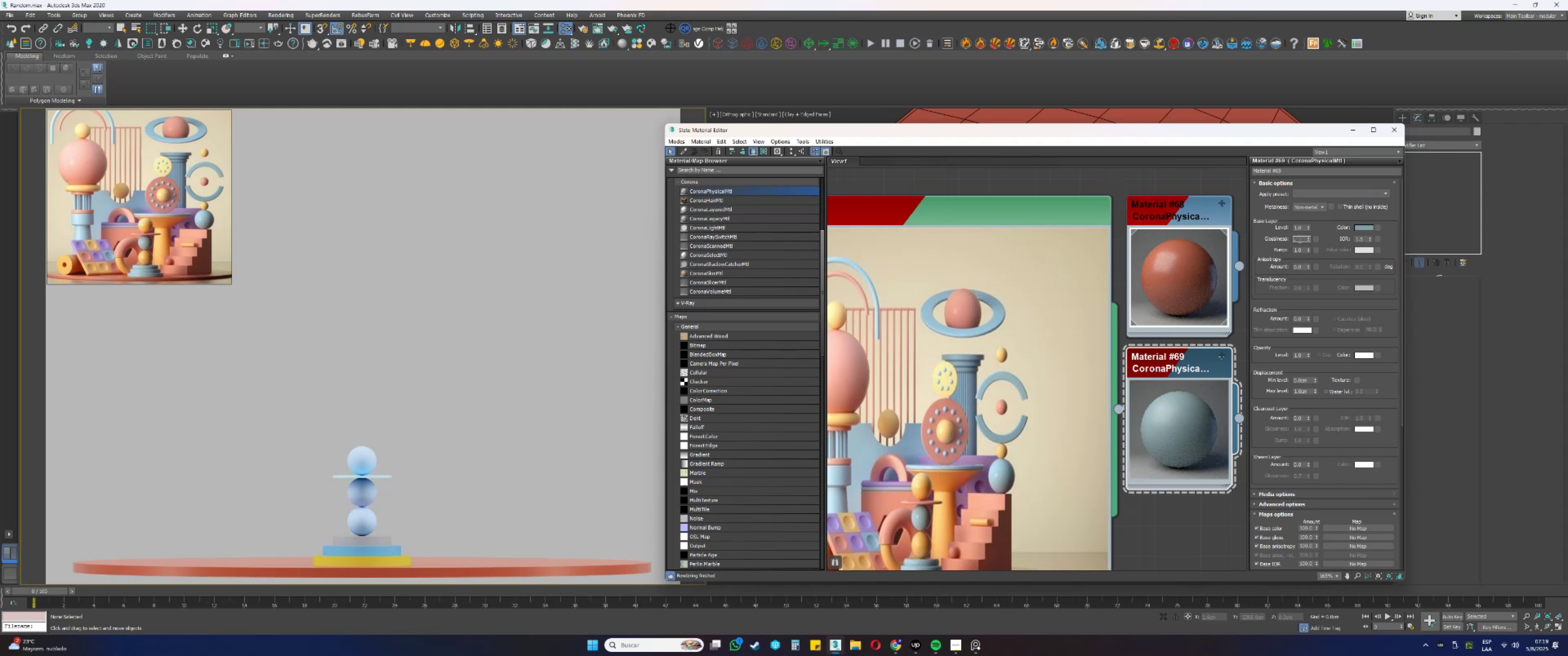 
key(Numpad7)
 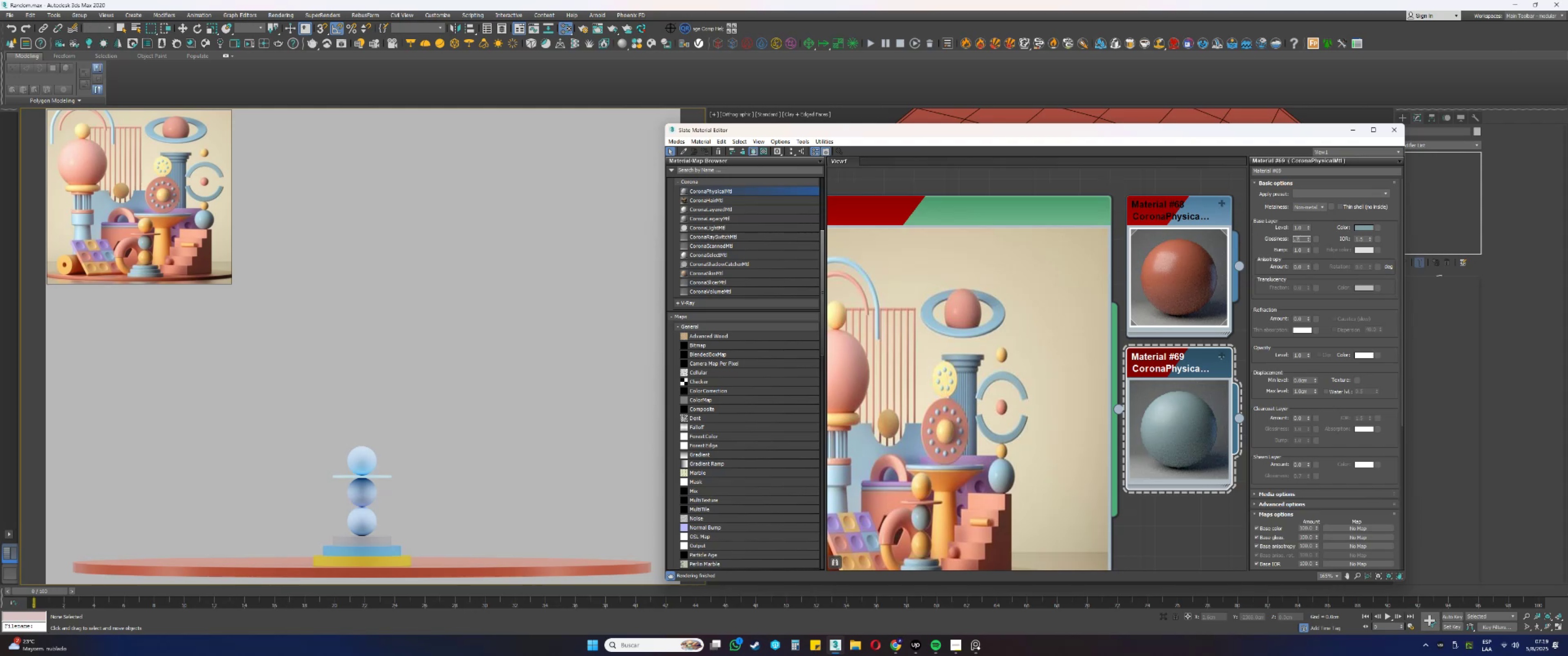 
key(NumpadEnter)
 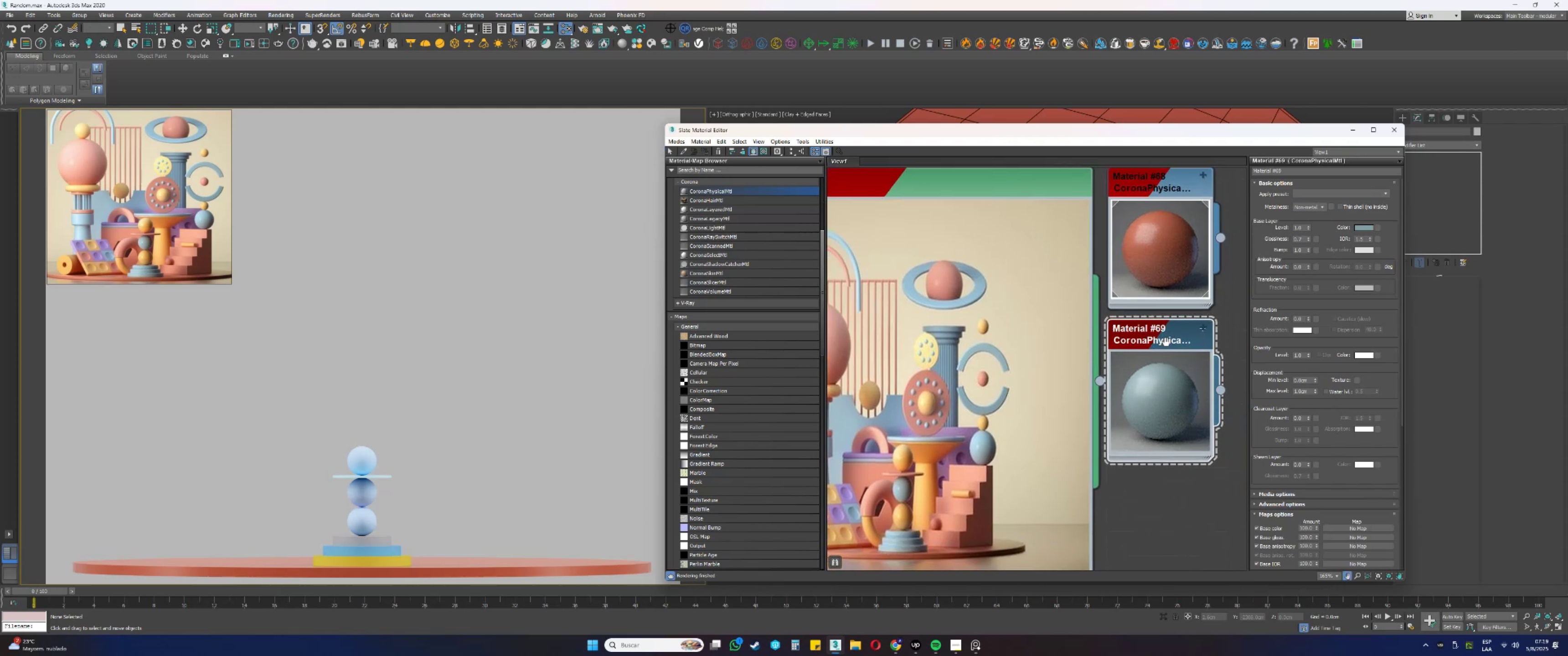 
left_click([1156, 334])
 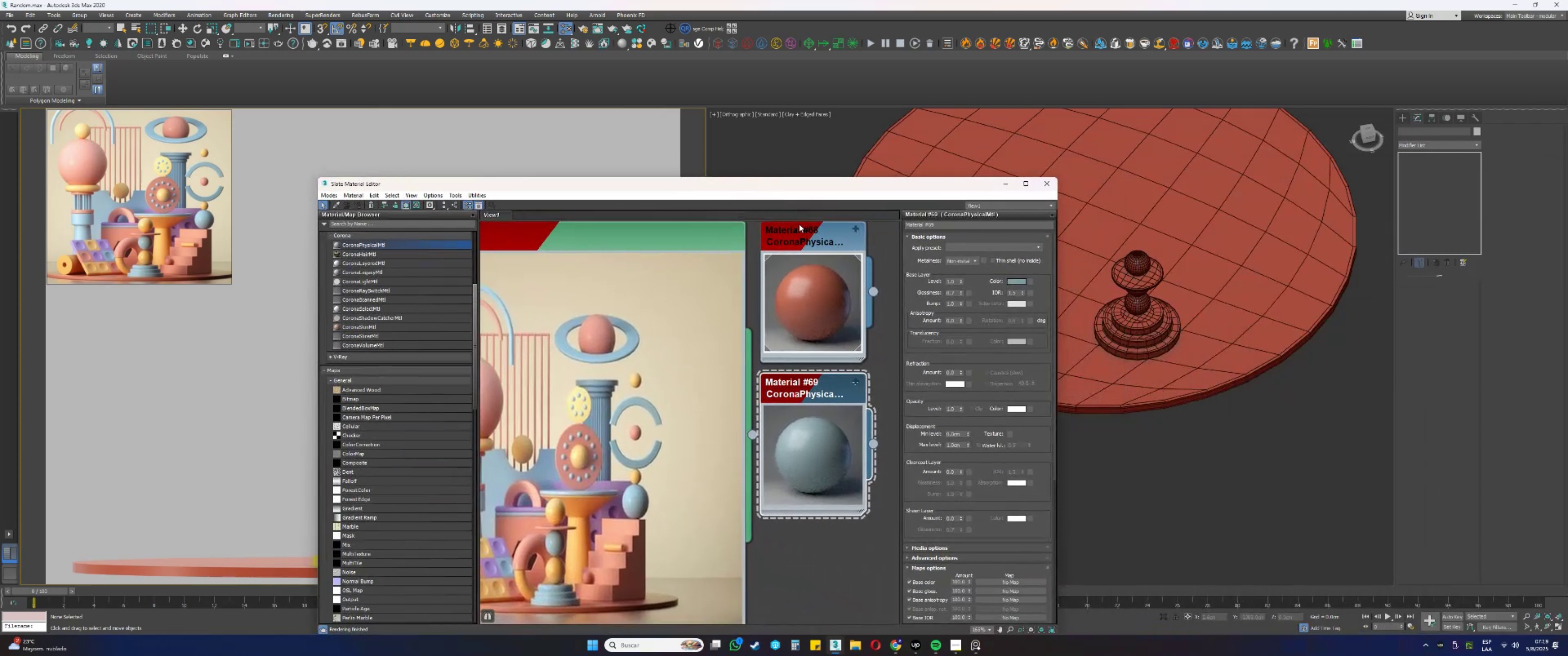 
left_click([1157, 347])
 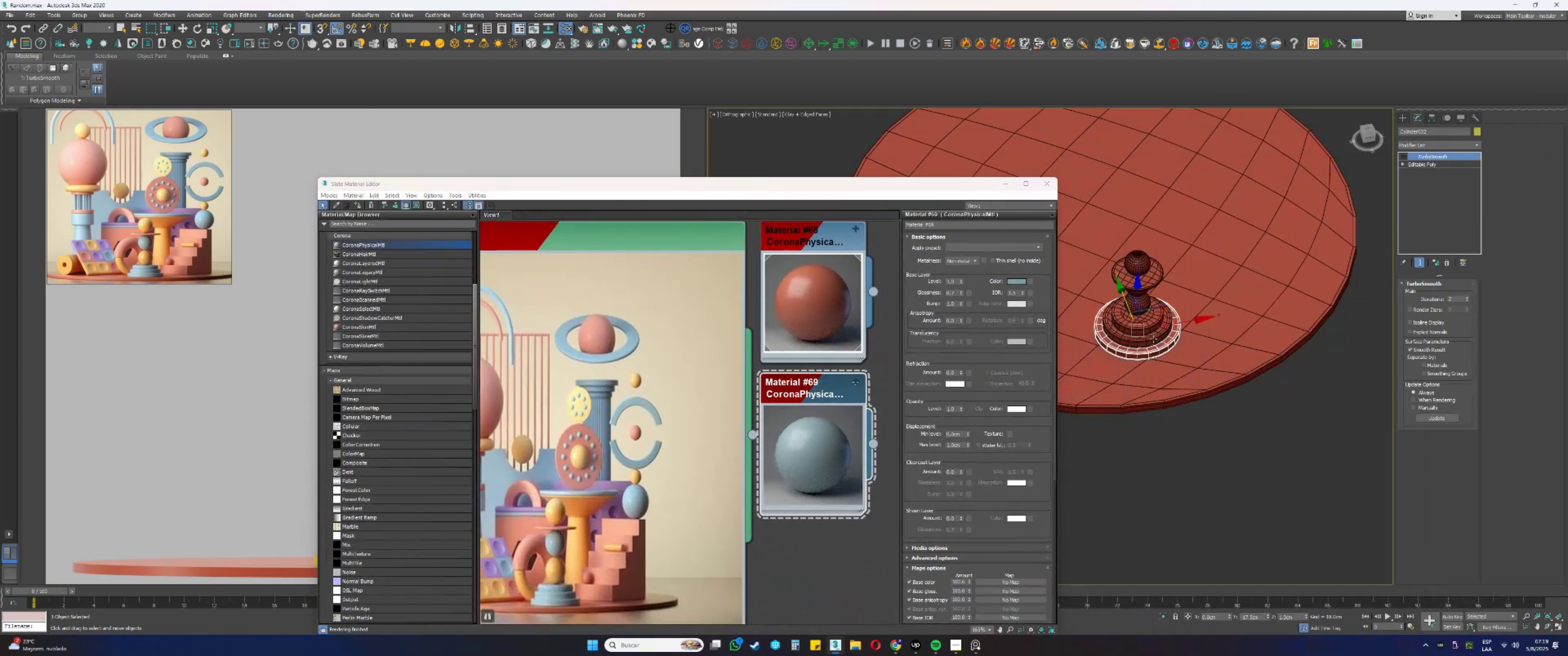 
hold_key(key=ControlLeft, duration=0.65)
left_click([1152, 338])
 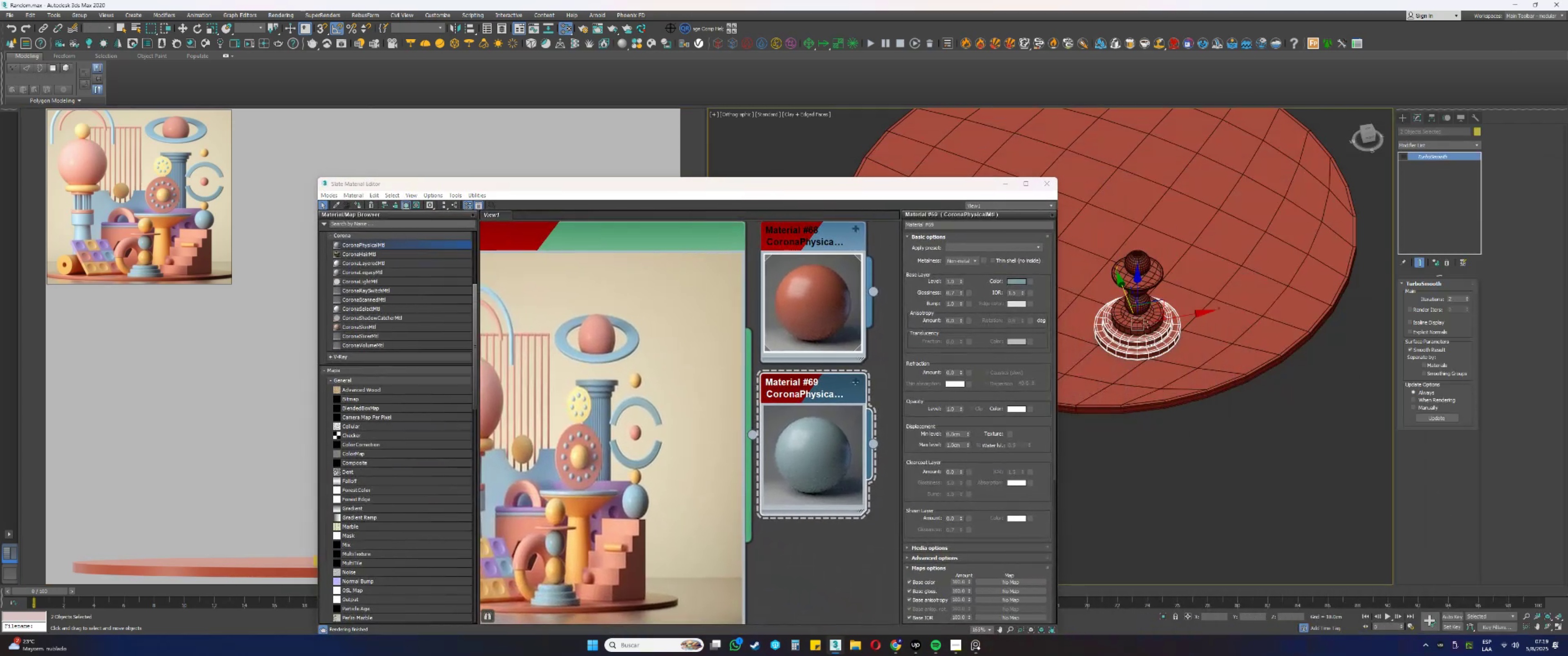 
double_click([1147, 323])
 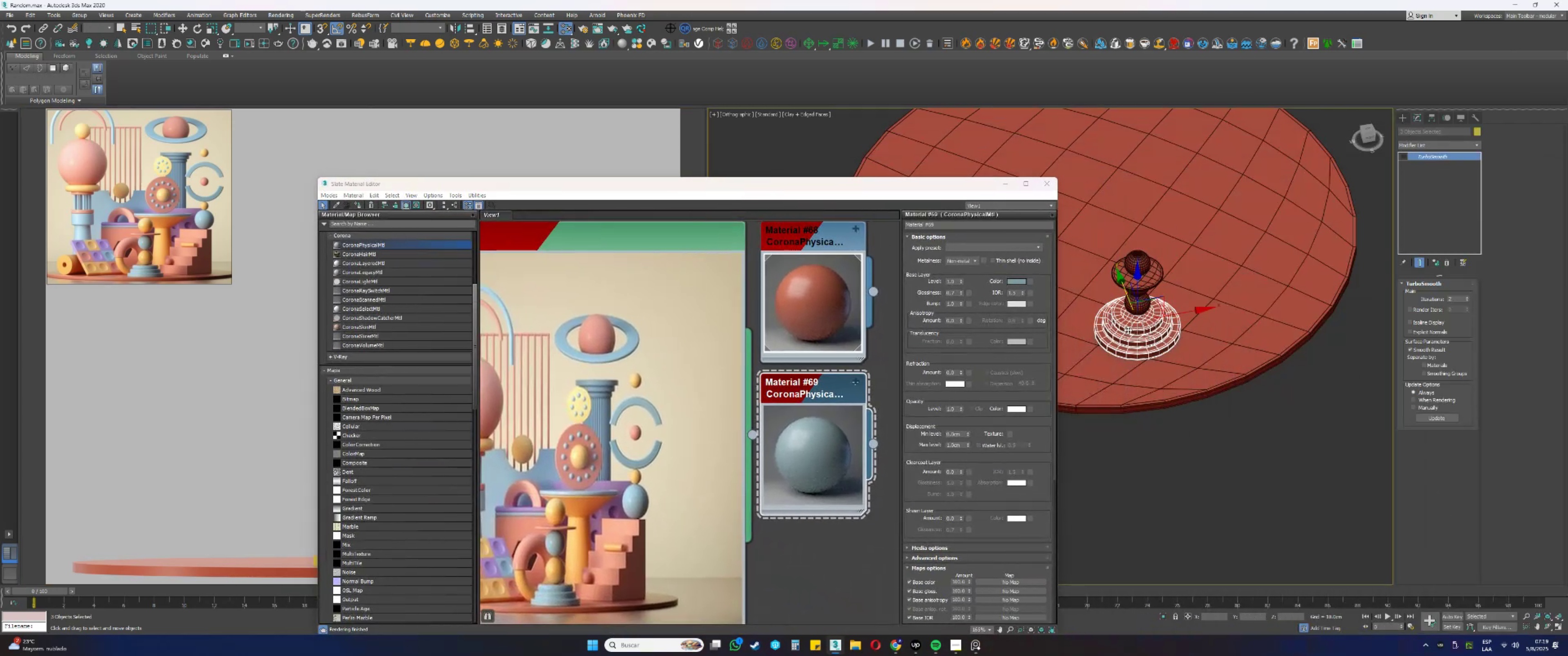 
scroll: coordinate [1149, 347], scroll_direction: up, amount: 2.0
 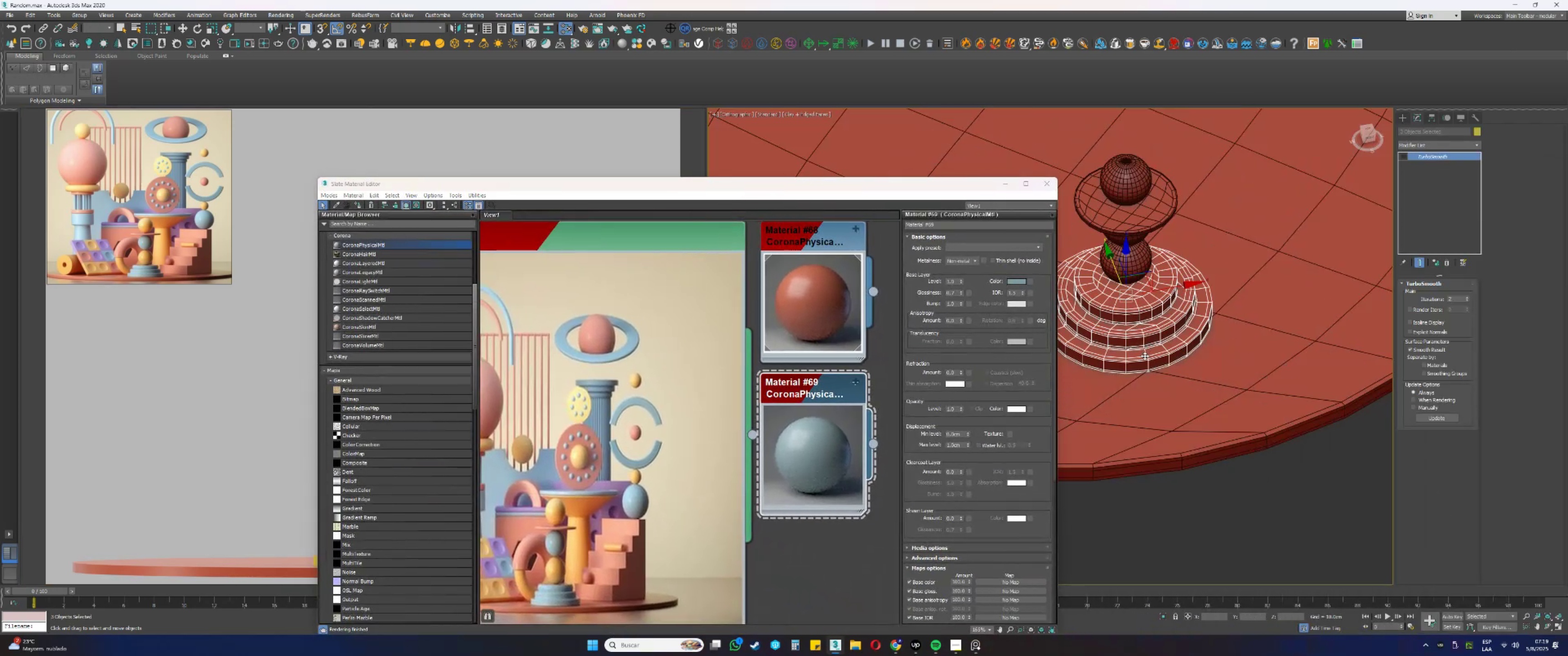 
left_click([1145, 356])
 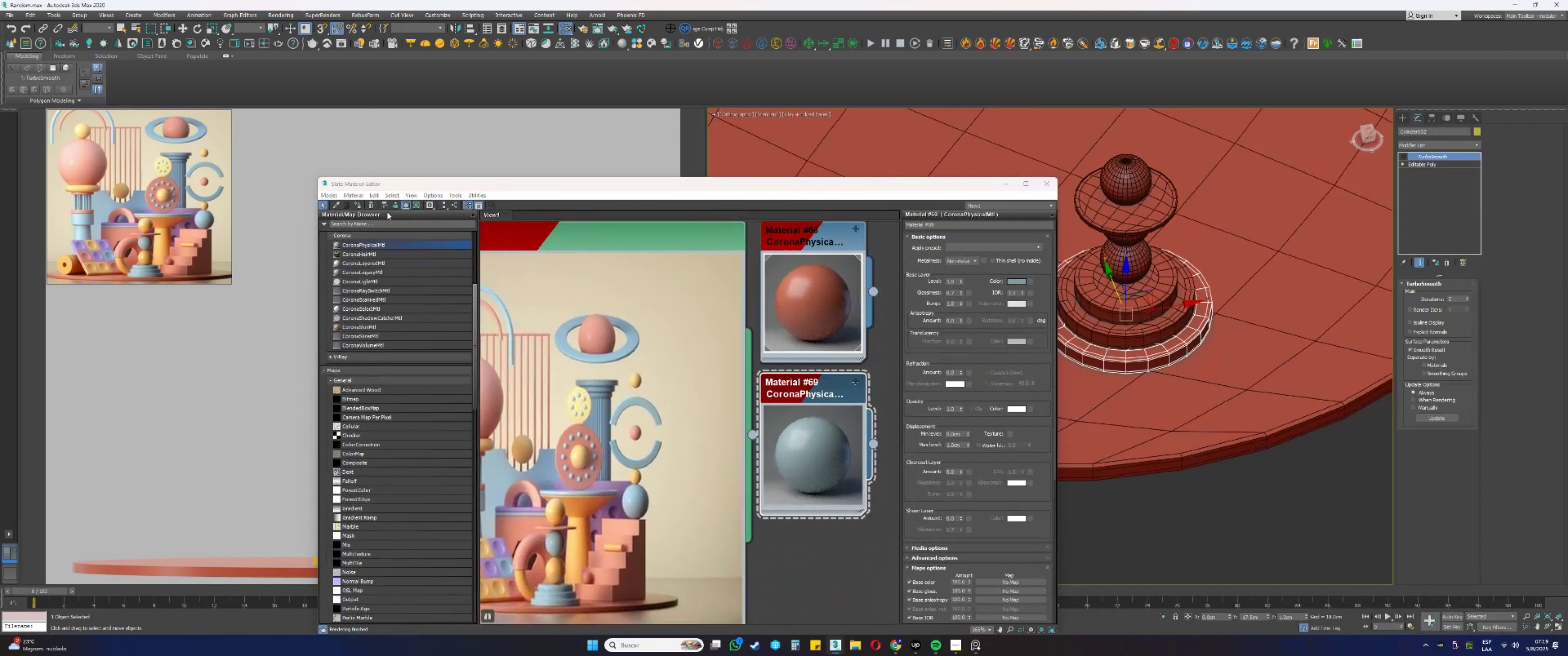 
left_click([359, 205])
 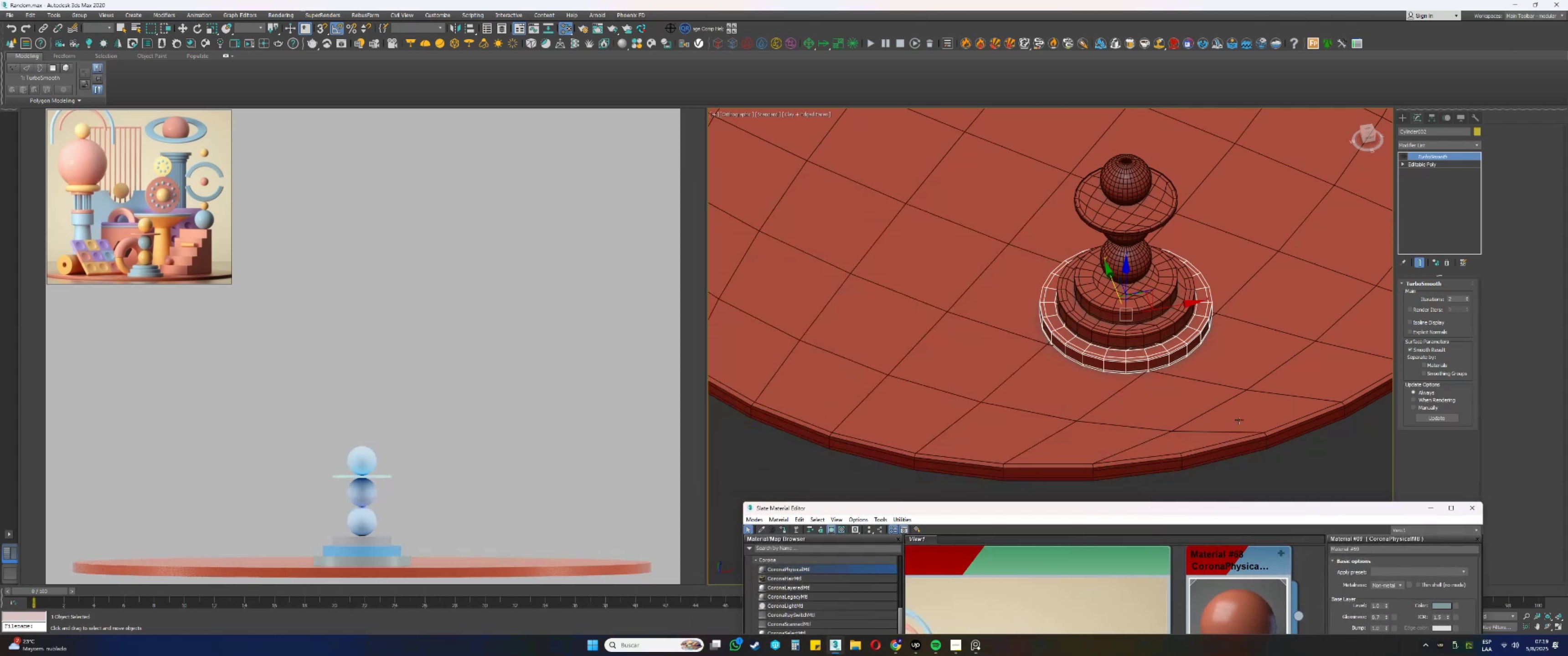 
left_click([1160, 332])
 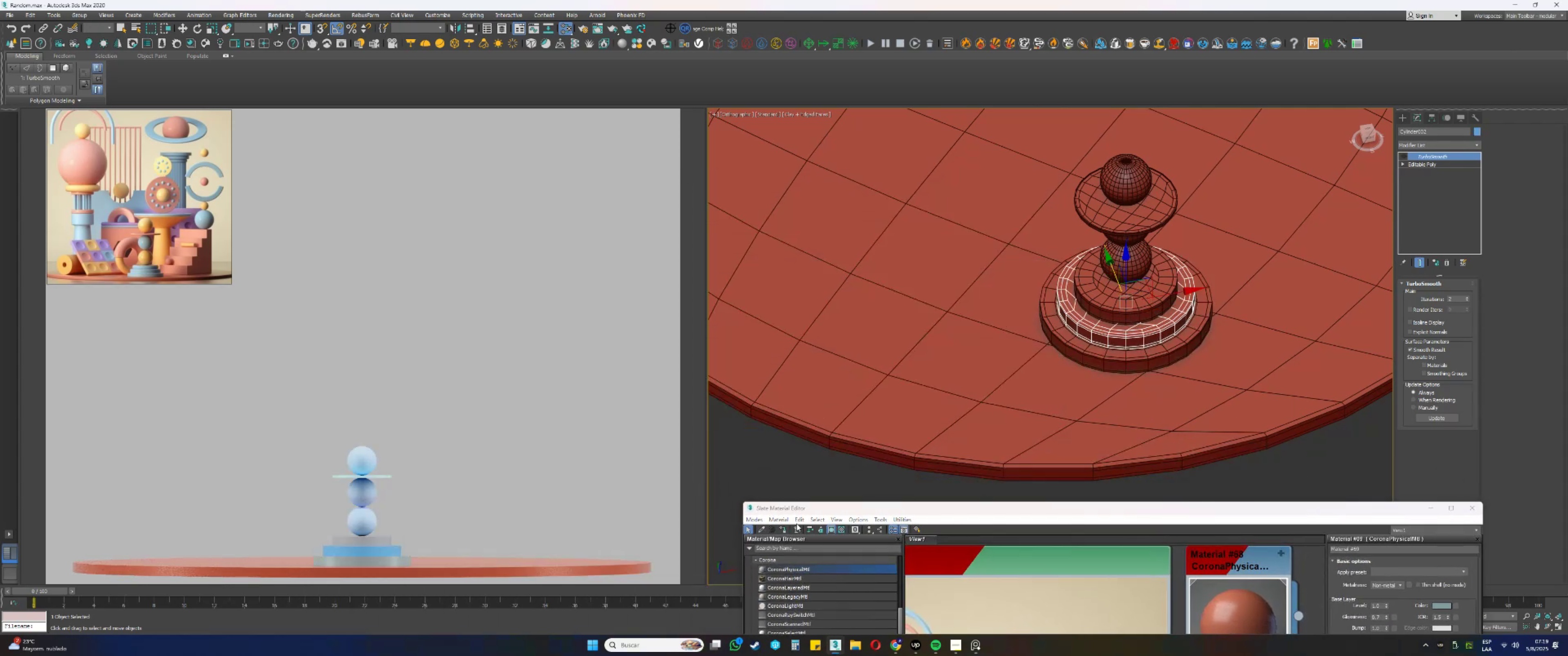 
left_click([785, 527])
 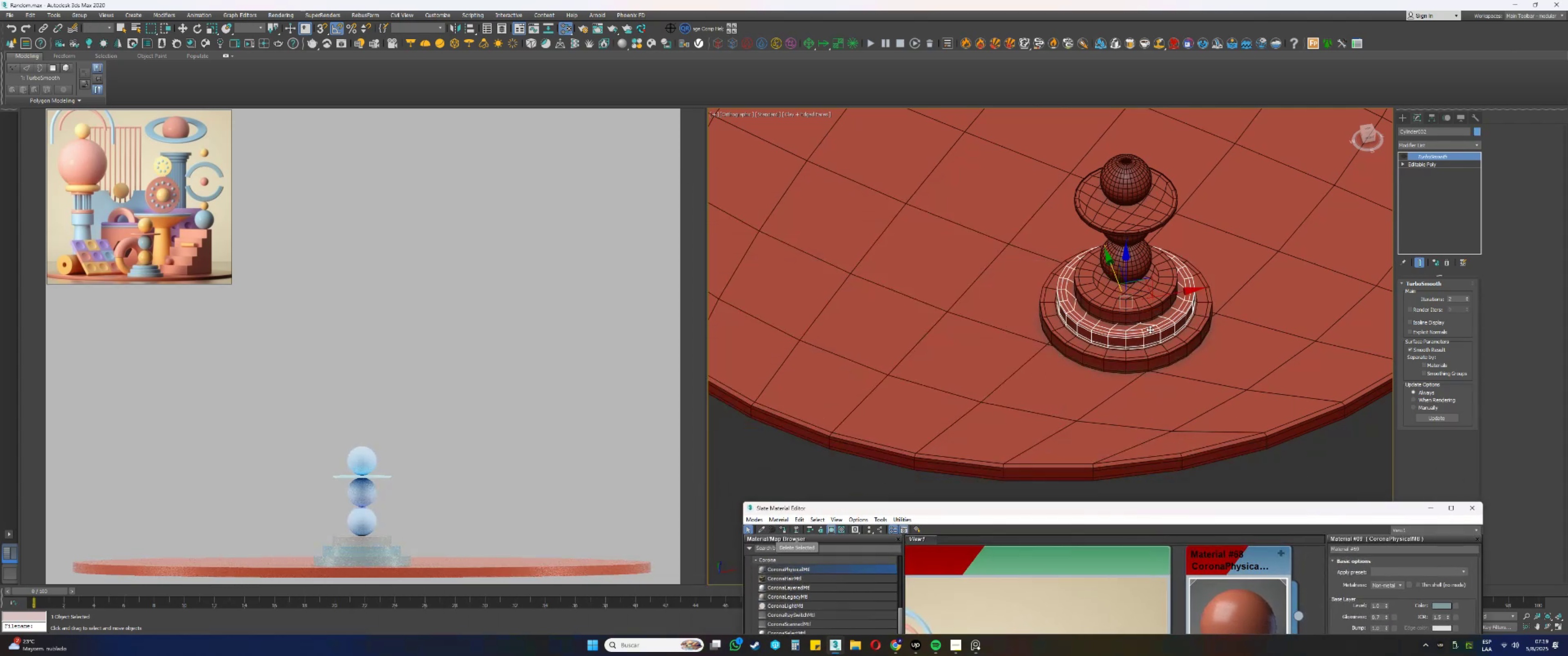 
left_click([1147, 311])
 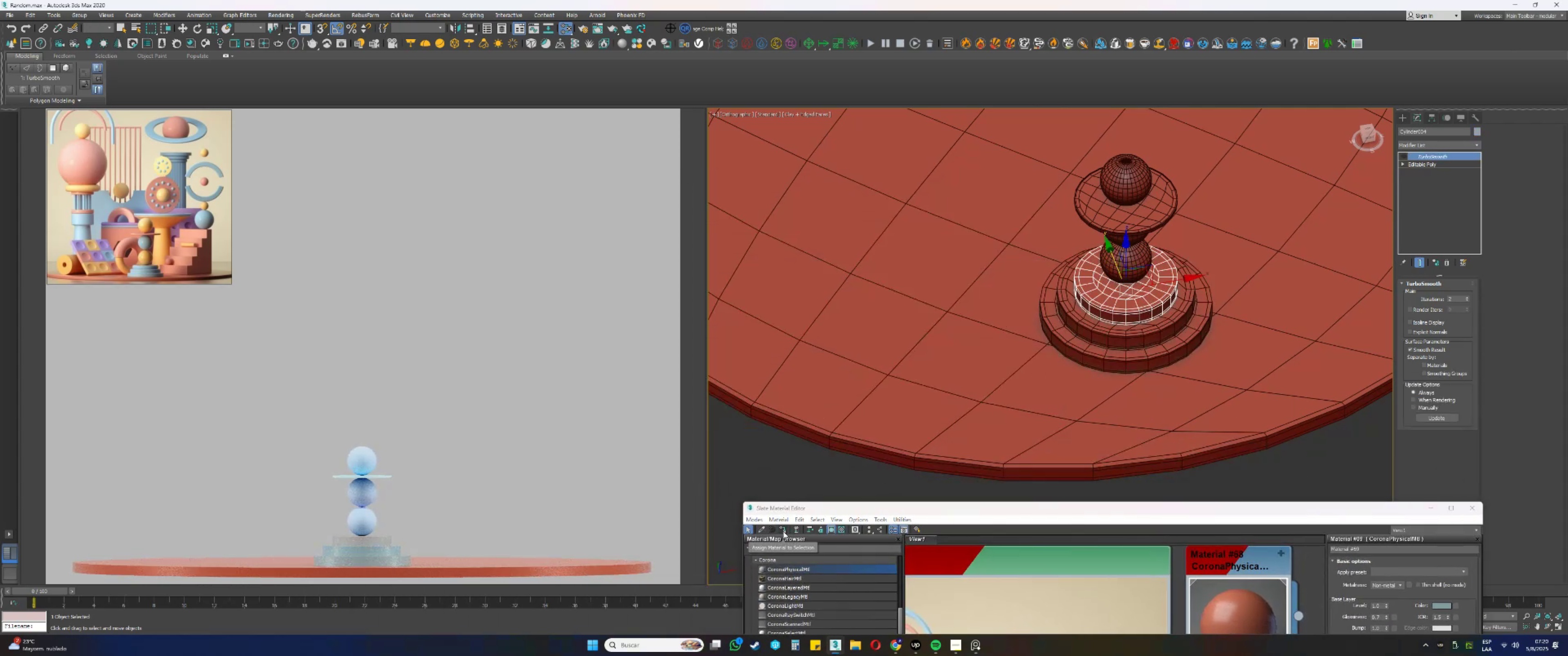 
left_click([783, 531])
 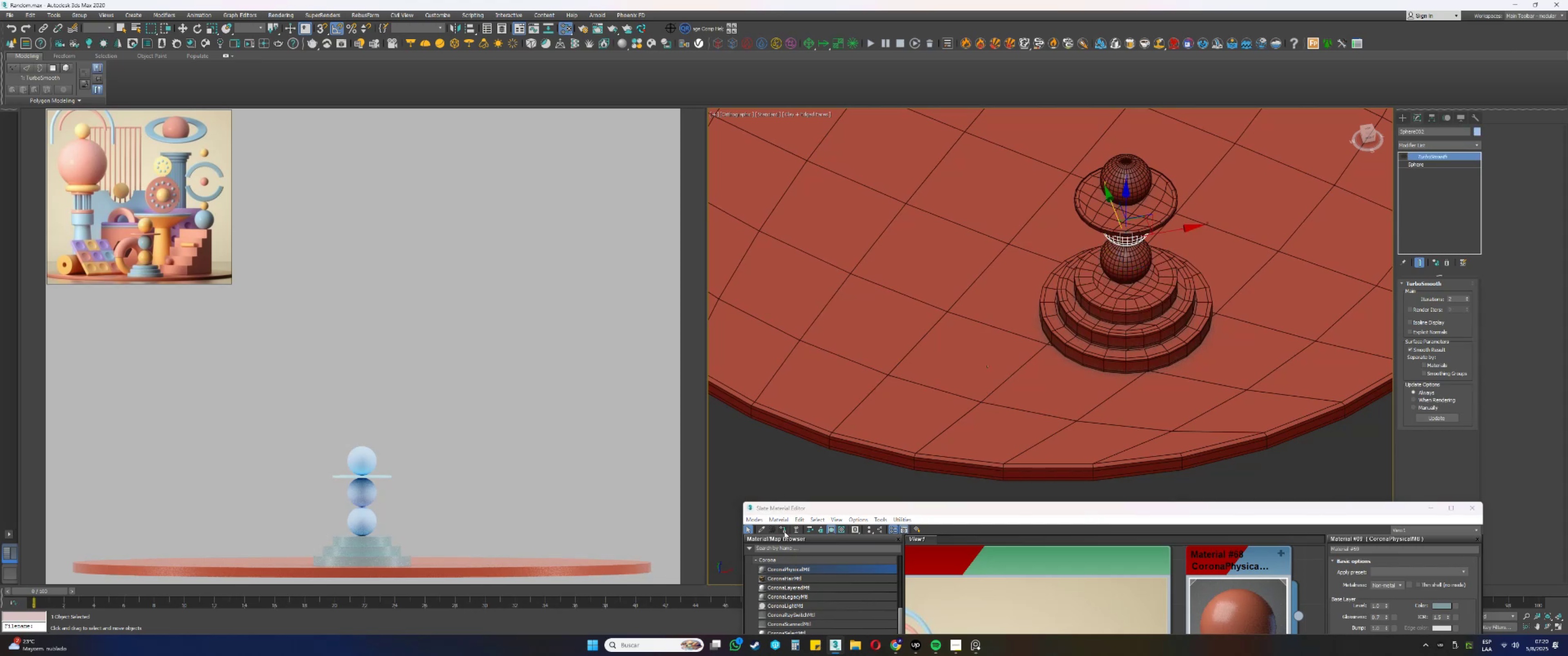 
left_click([784, 532])
 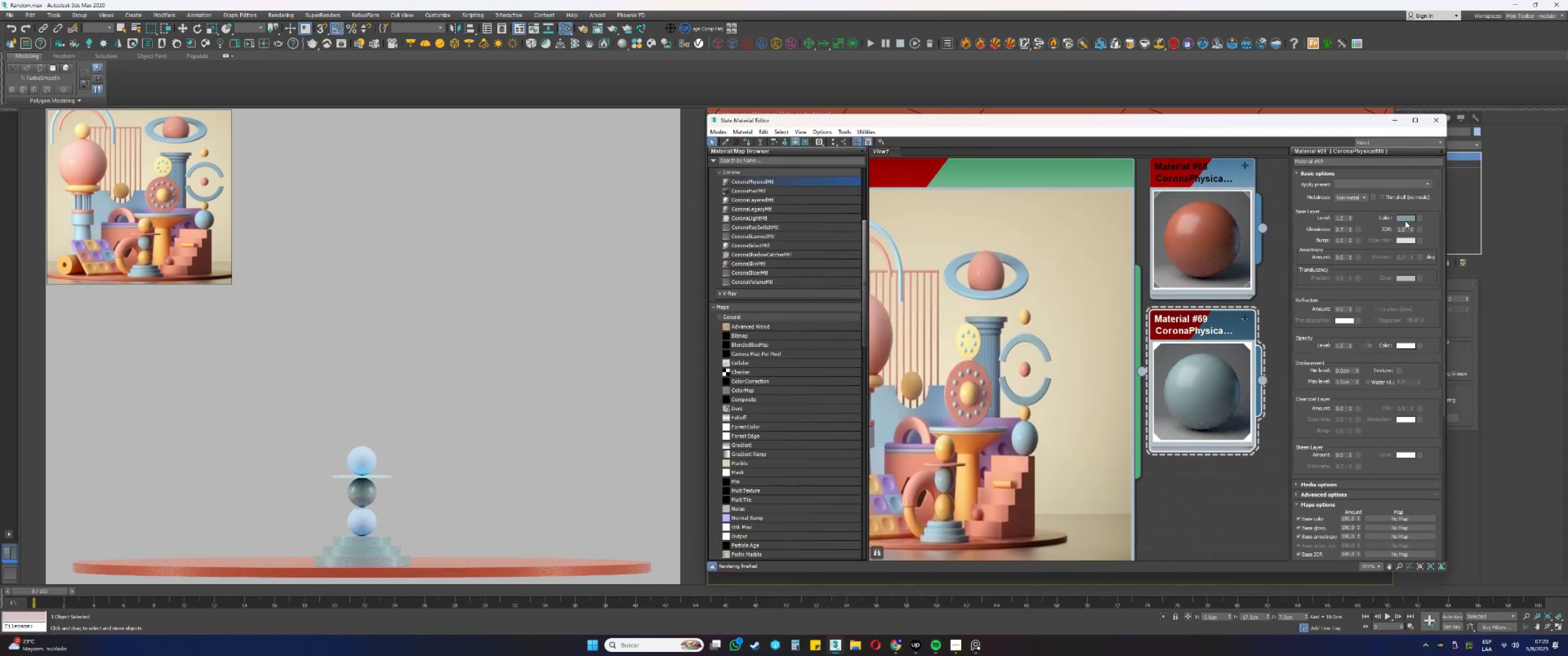 
wait(9.03)
 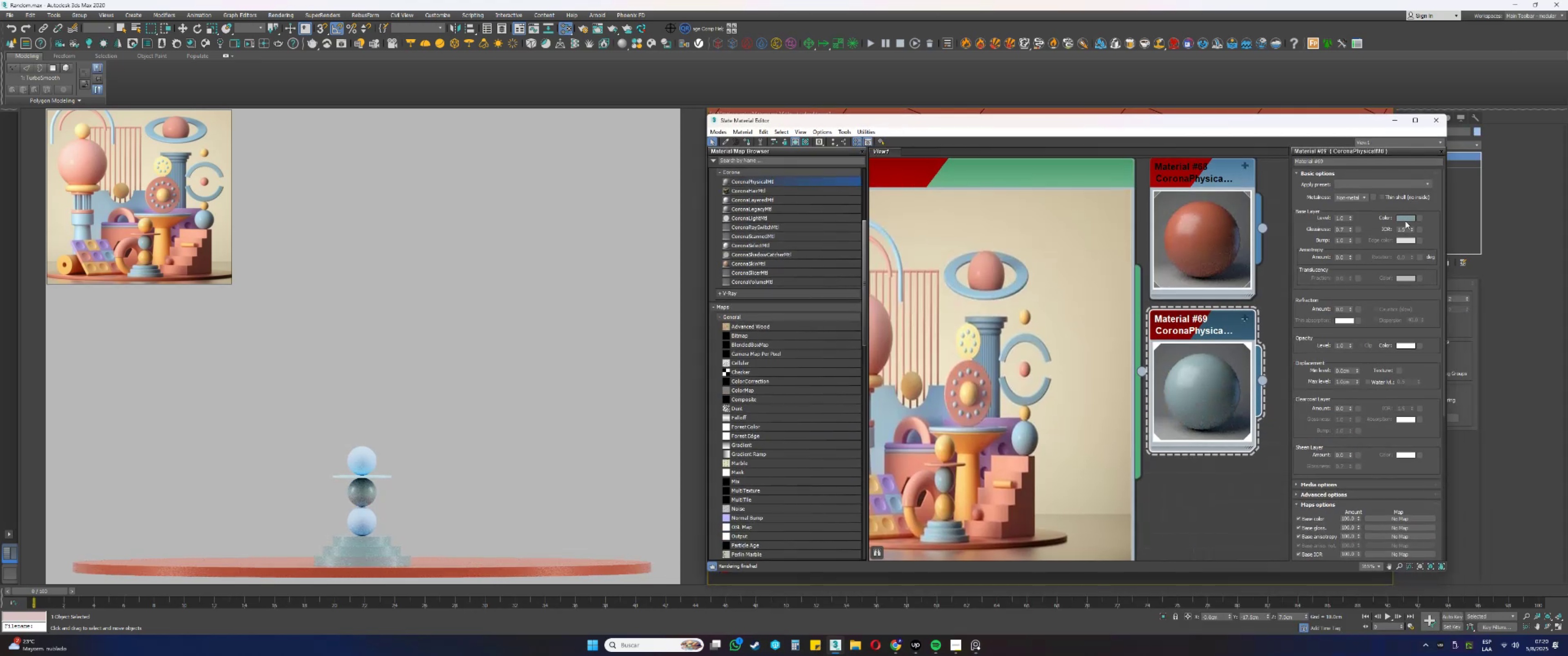 
left_click([985, 294])
 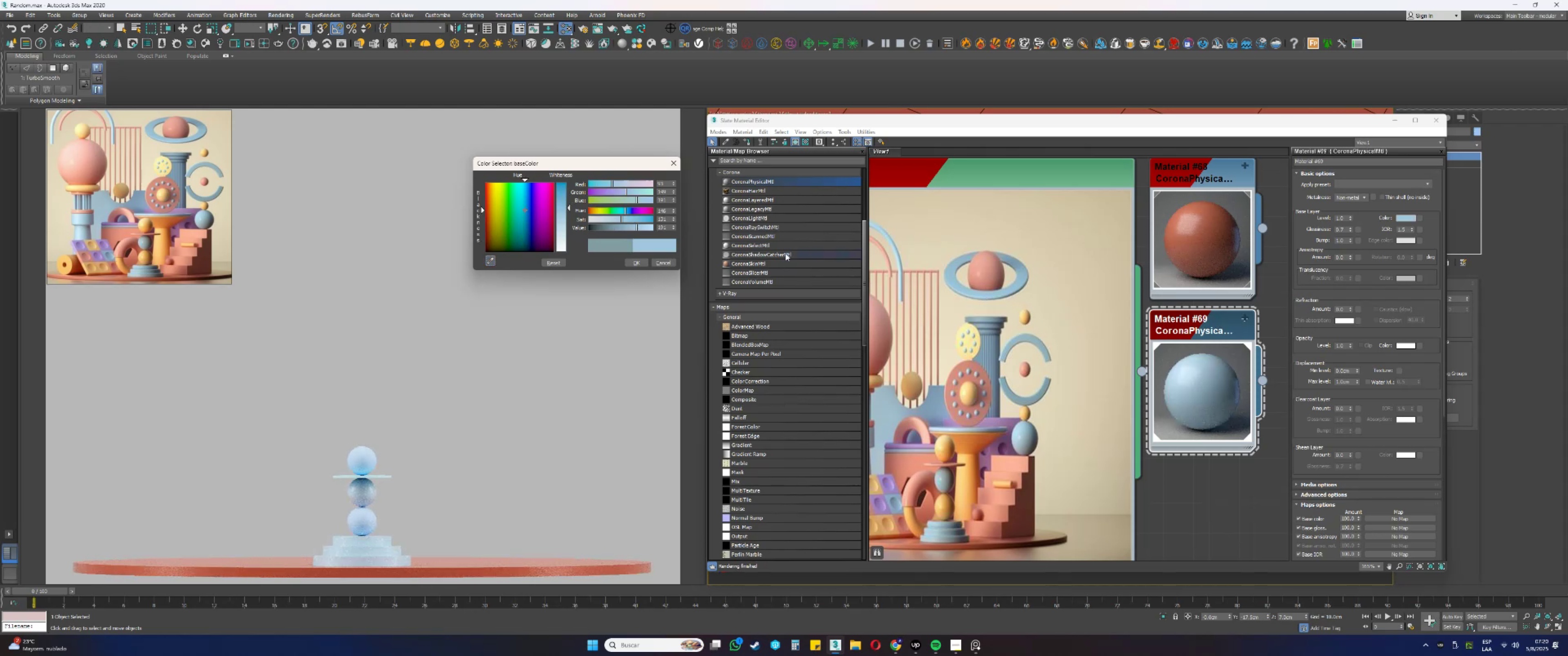 
left_click([490, 261])
 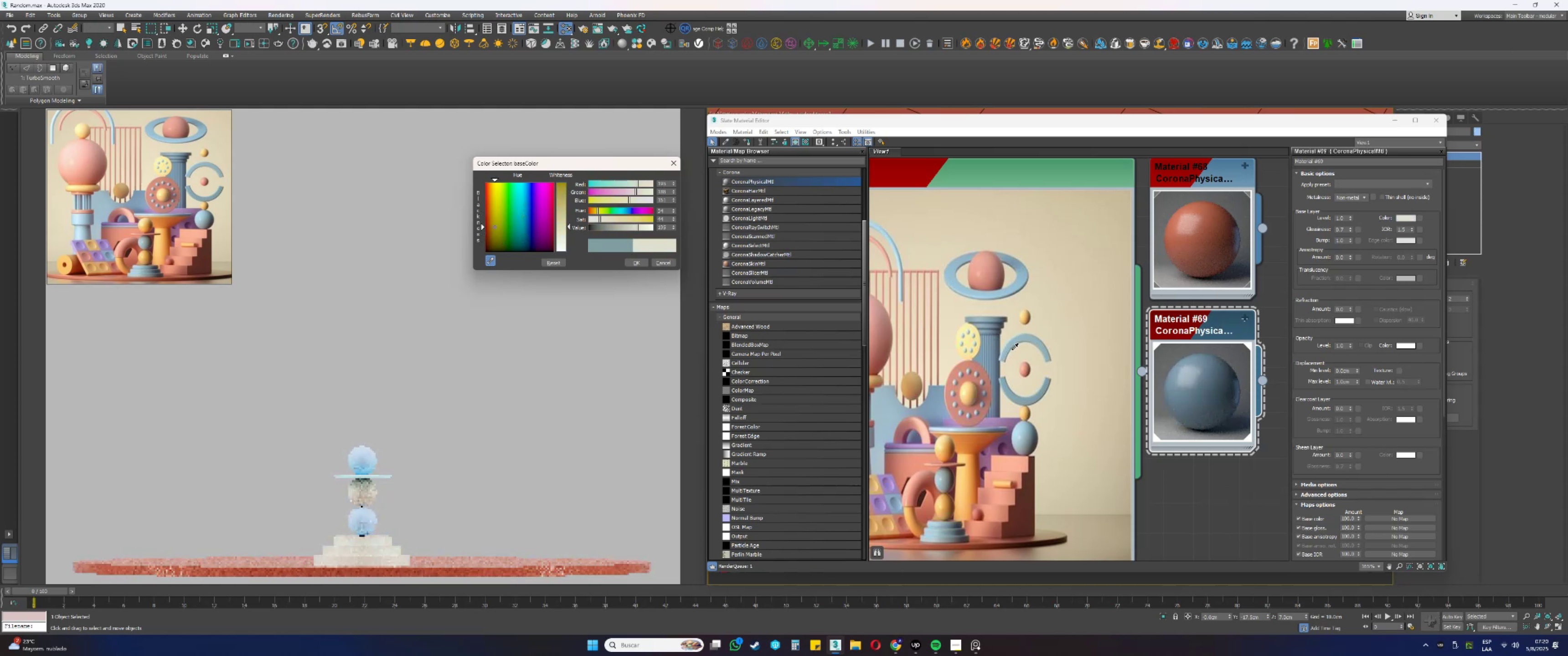 
wait(15.88)
 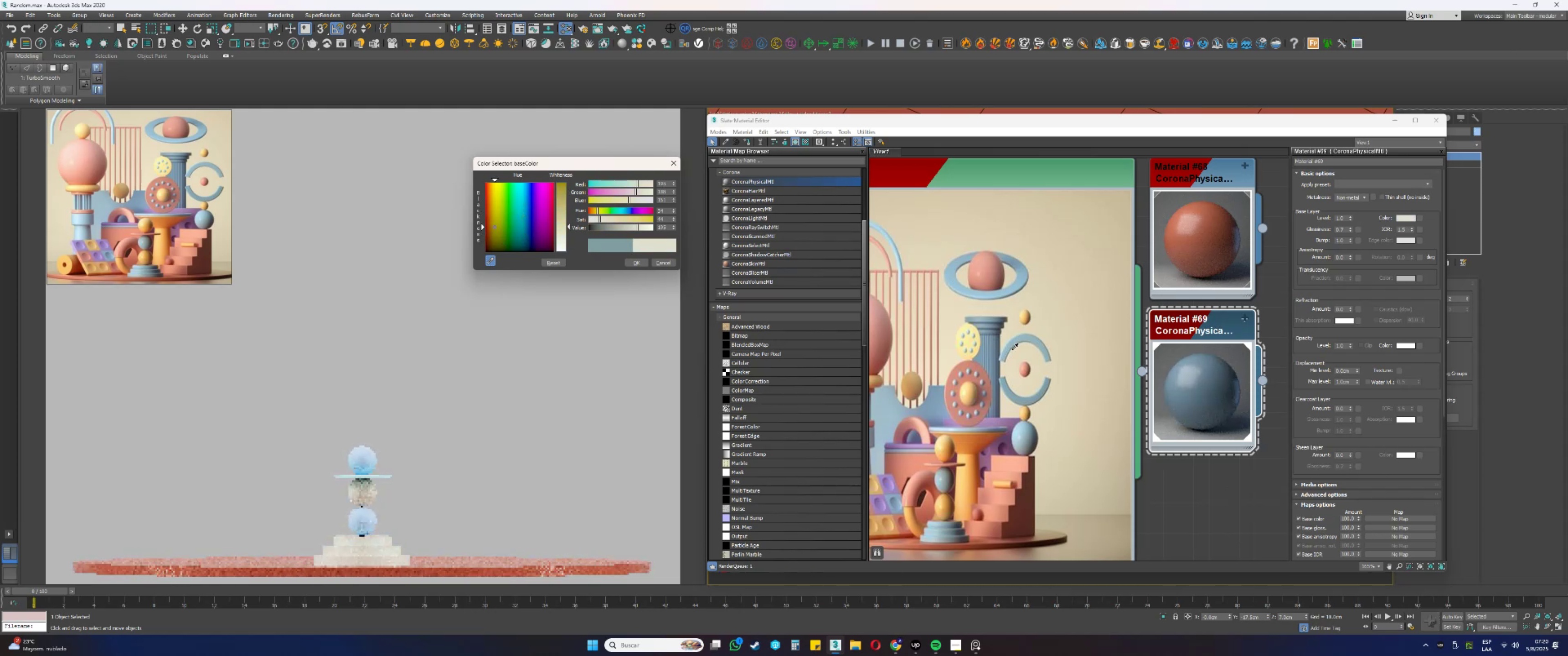 
scroll: coordinate [1134, 371], scroll_direction: down, amount: 3.0
 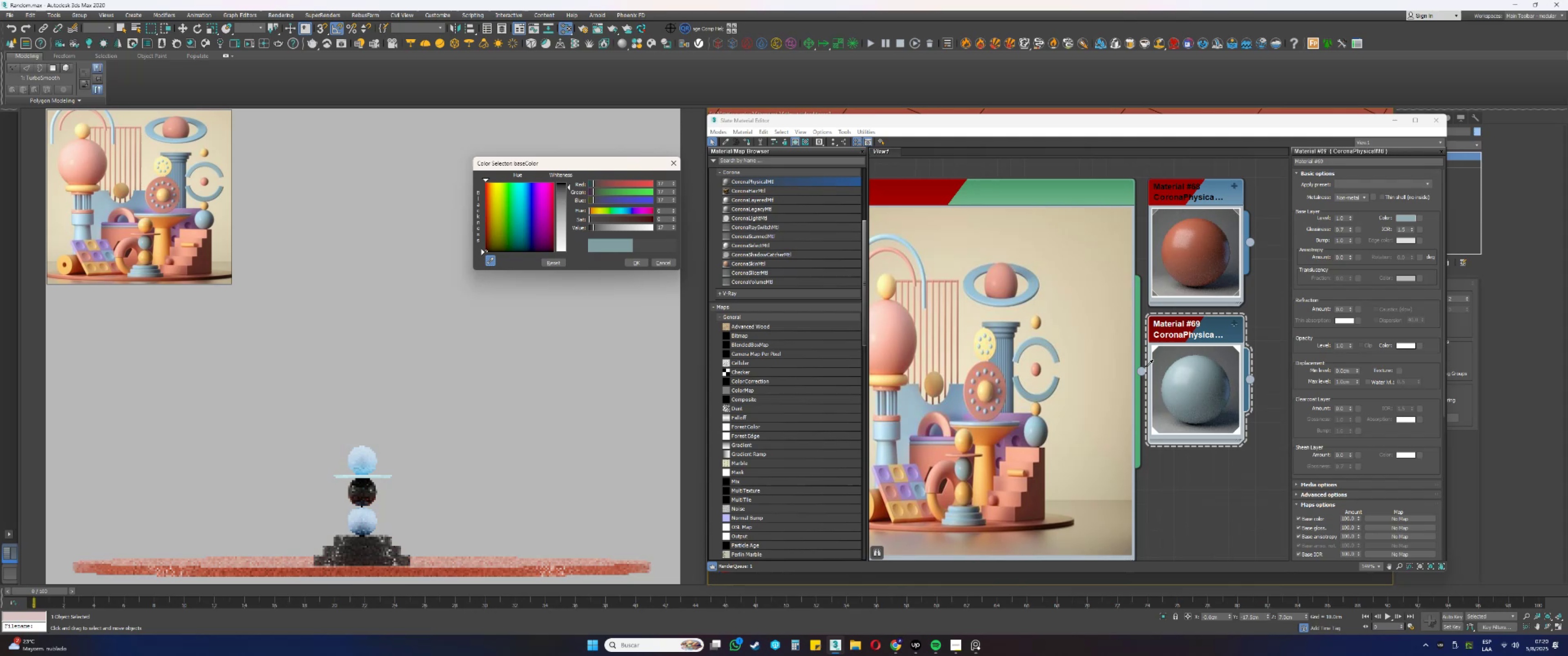 
scroll: coordinate [914, 421], scroll_direction: up, amount: 4.0
 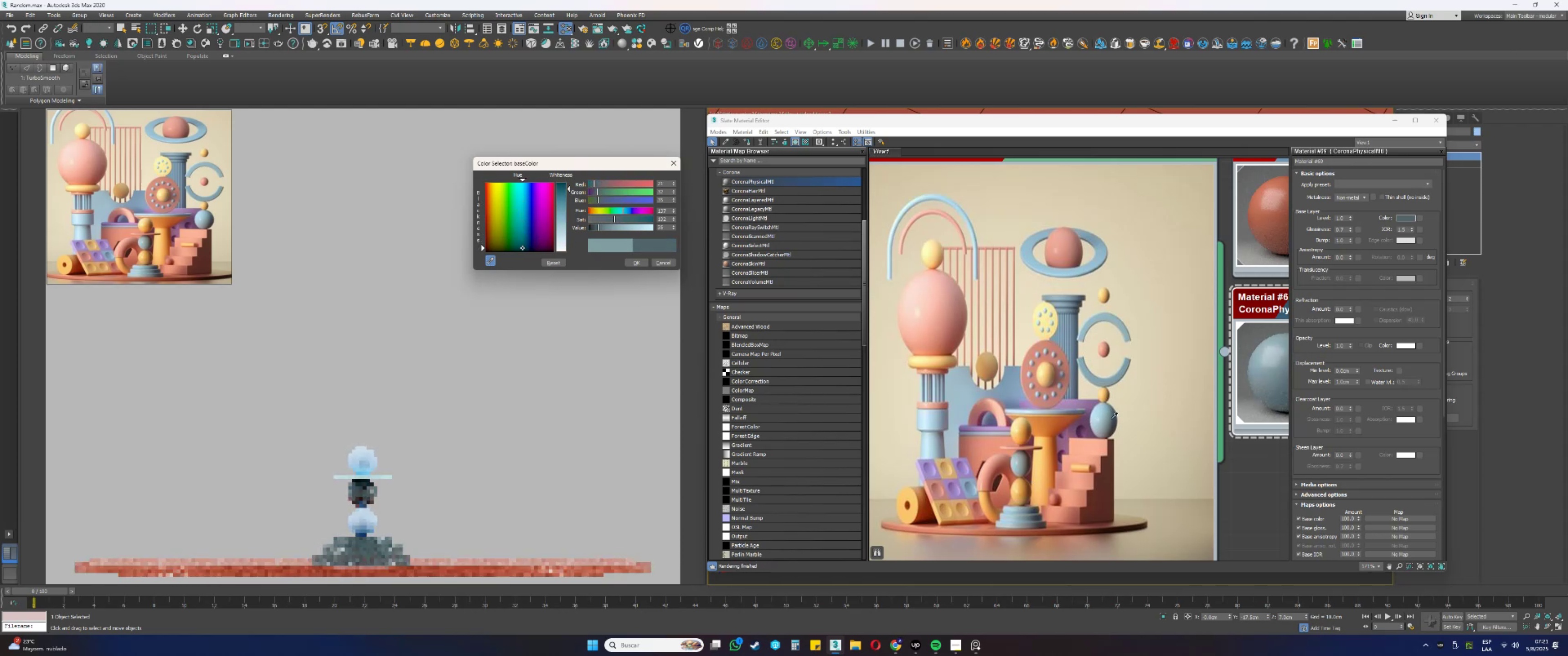 
wait(36.56)
 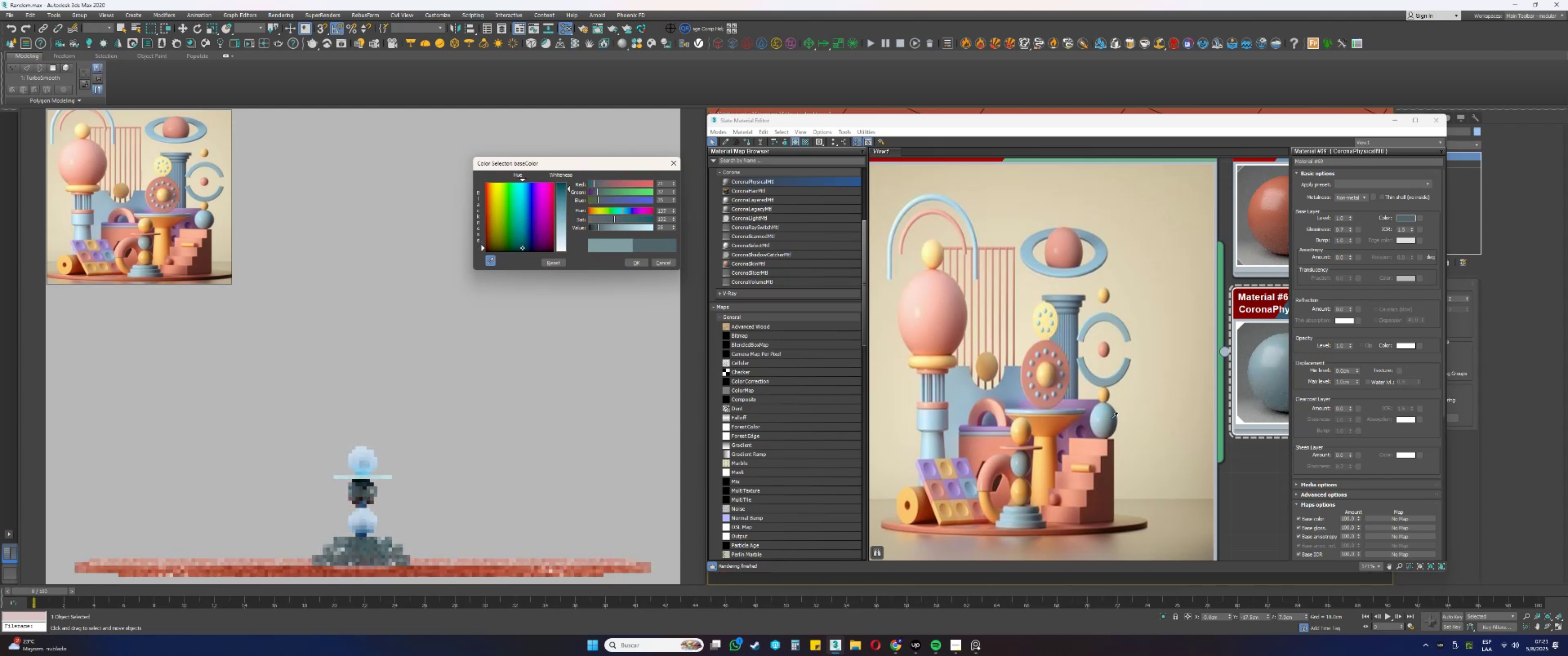 
left_click([493, 260])
 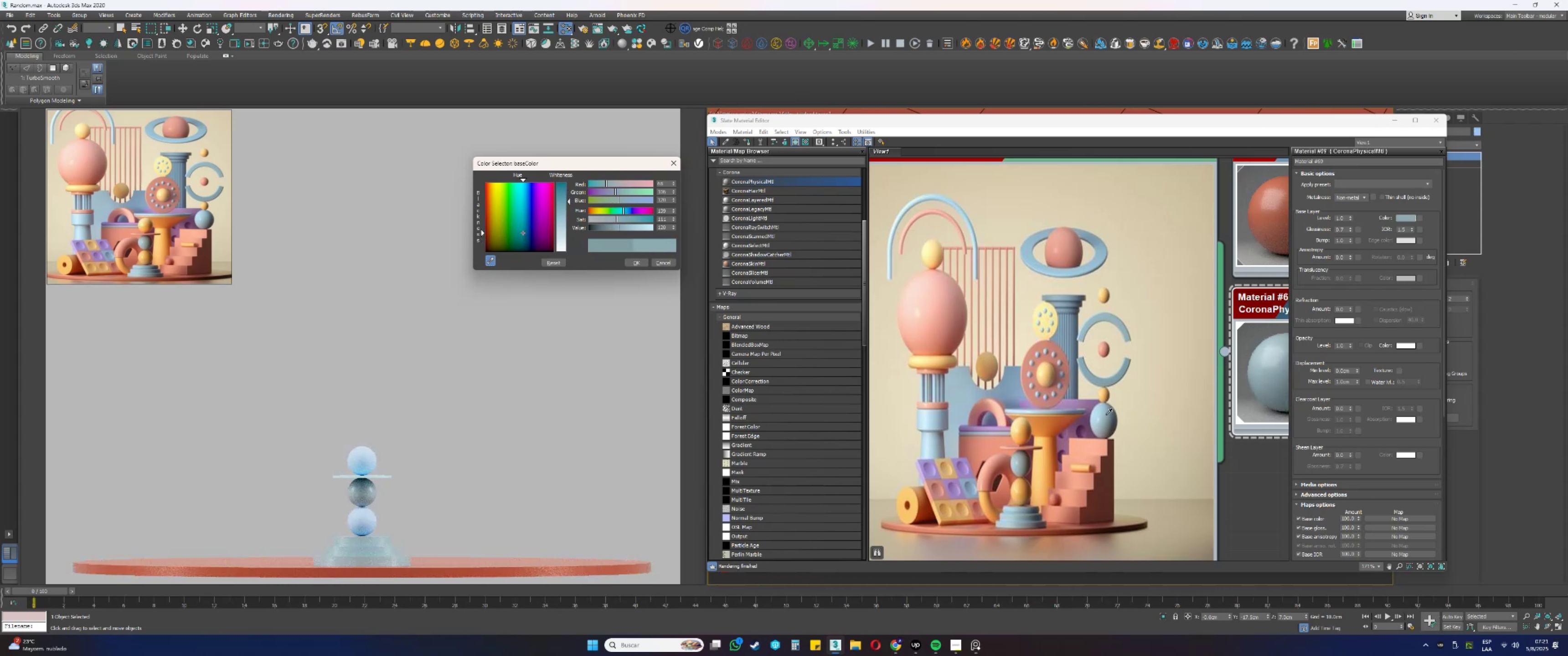 
wait(13.93)
 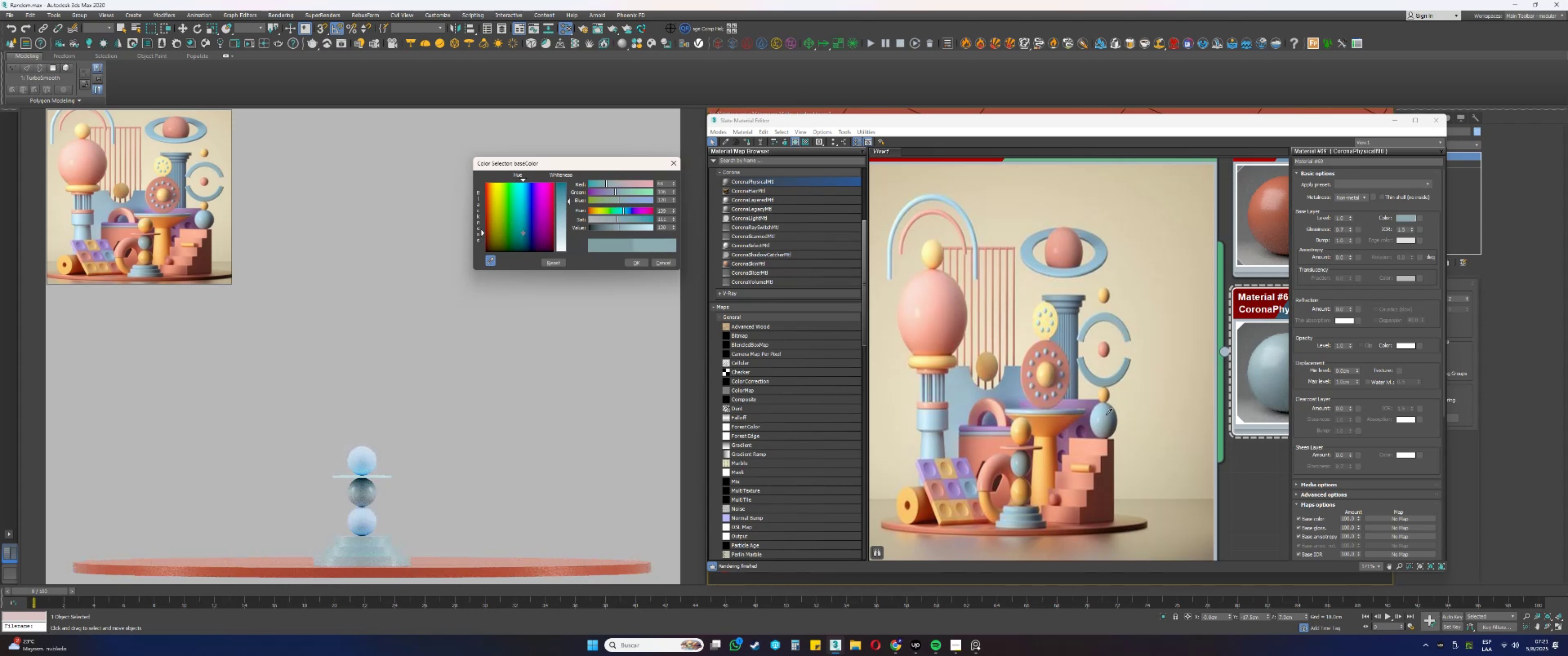 
double_click([1340, 228])
 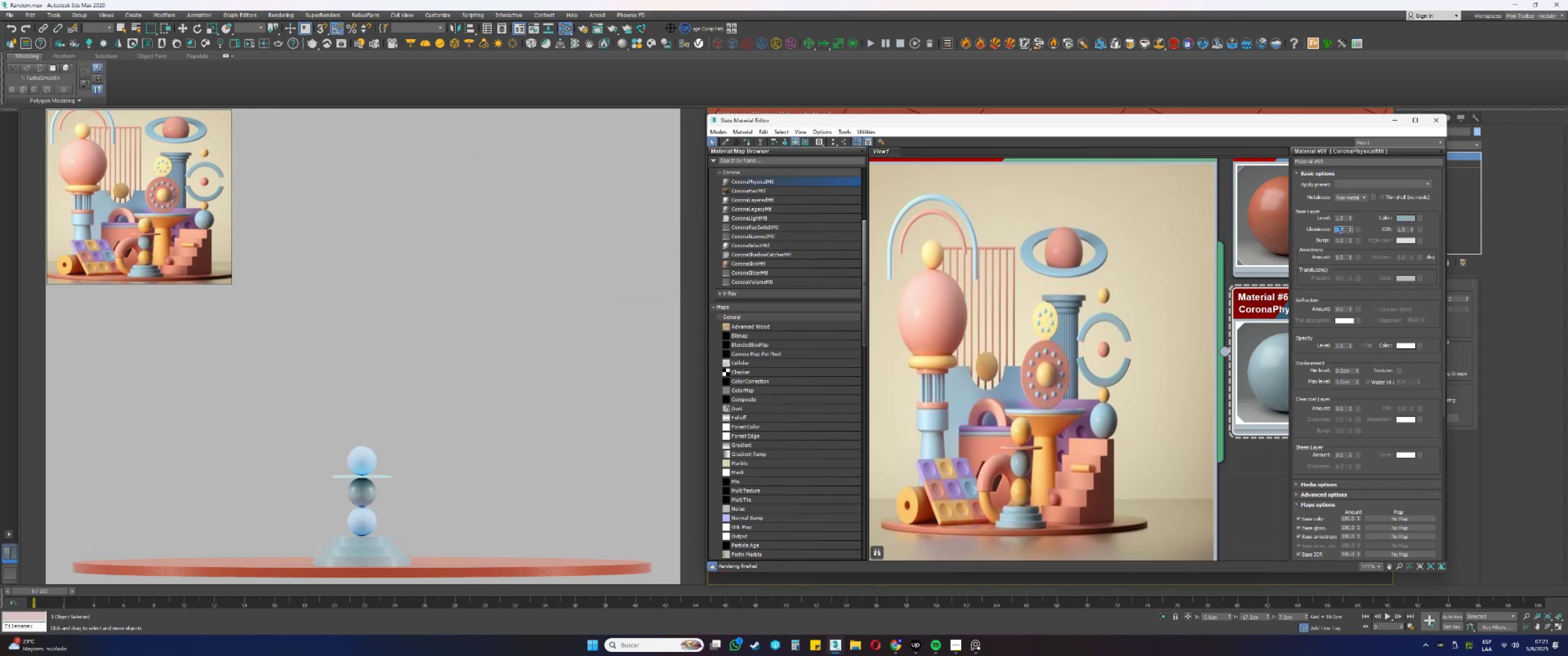 
key(NumpadDecimal)
 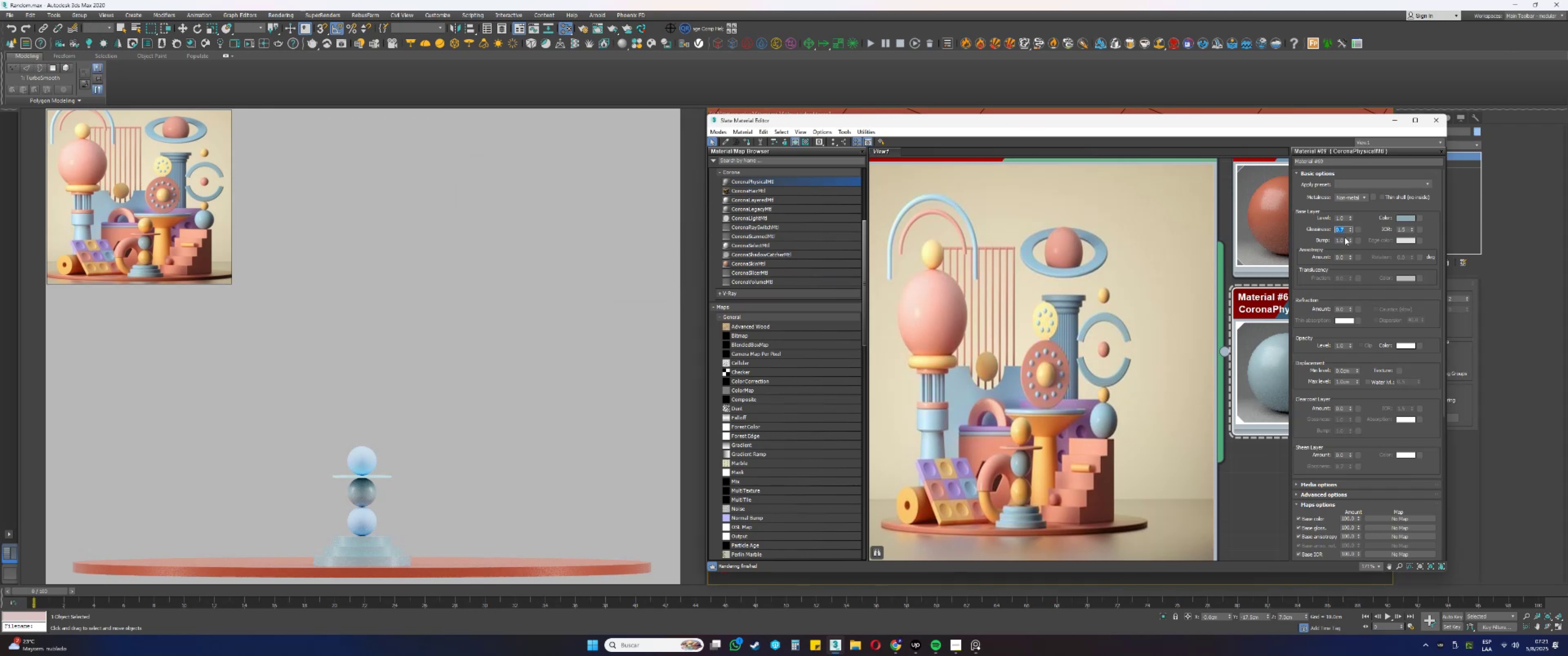 
key(Numpad6)
 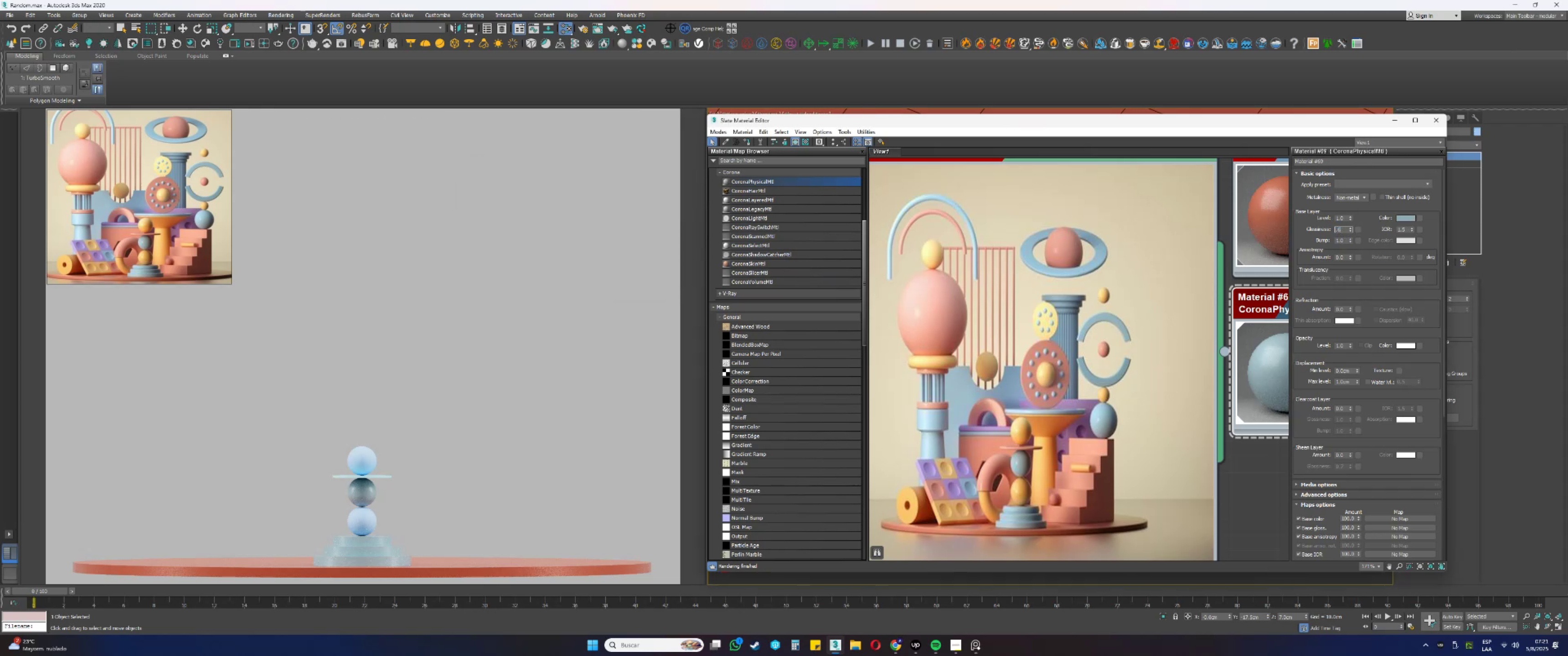 
key(NumpadEnter)
 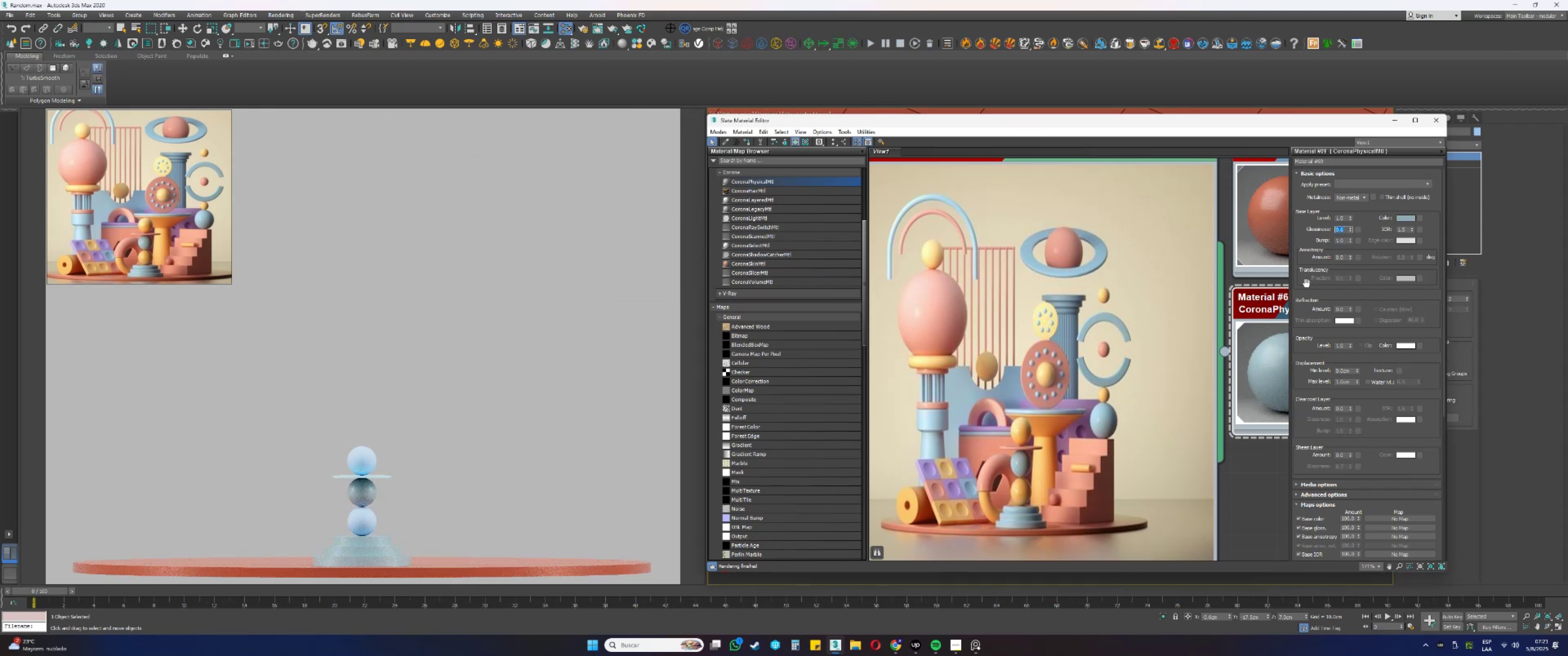 
key(NumpadDecimal)
 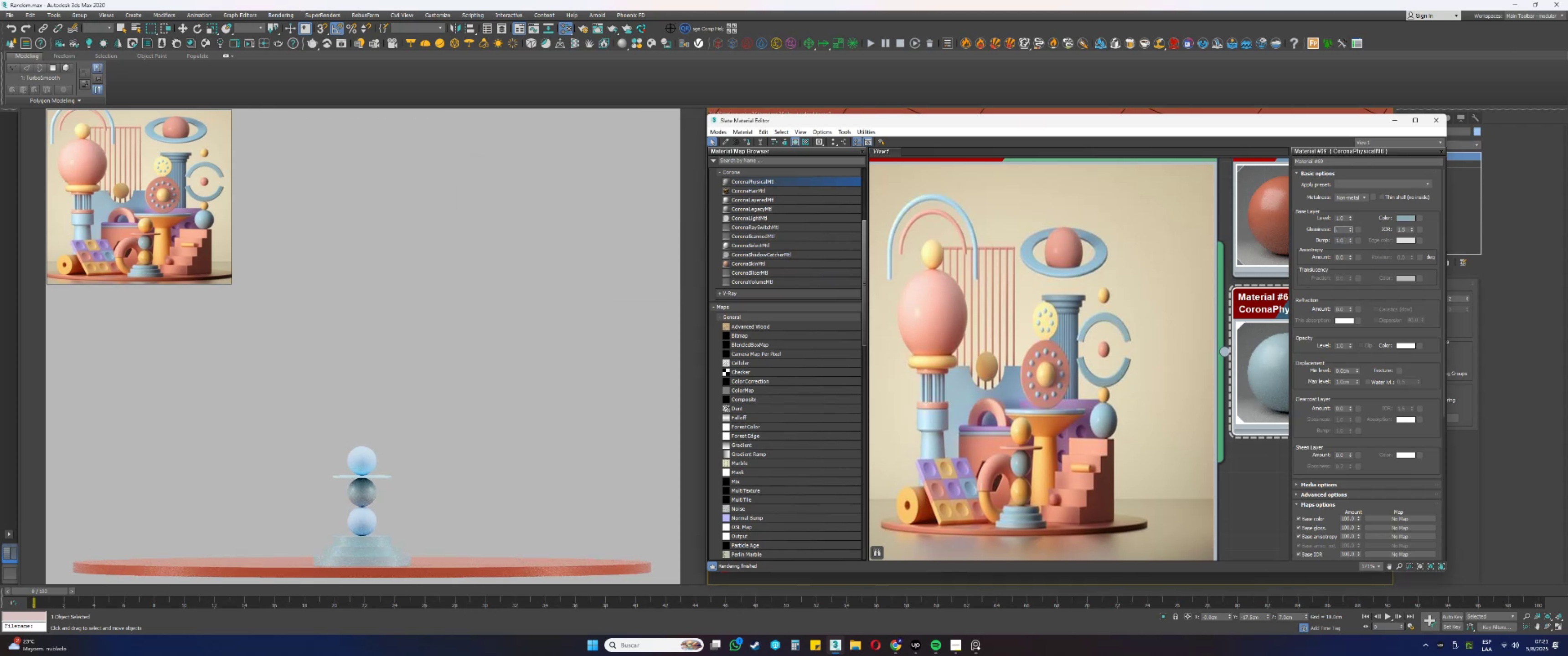 
key(Numpad7)
 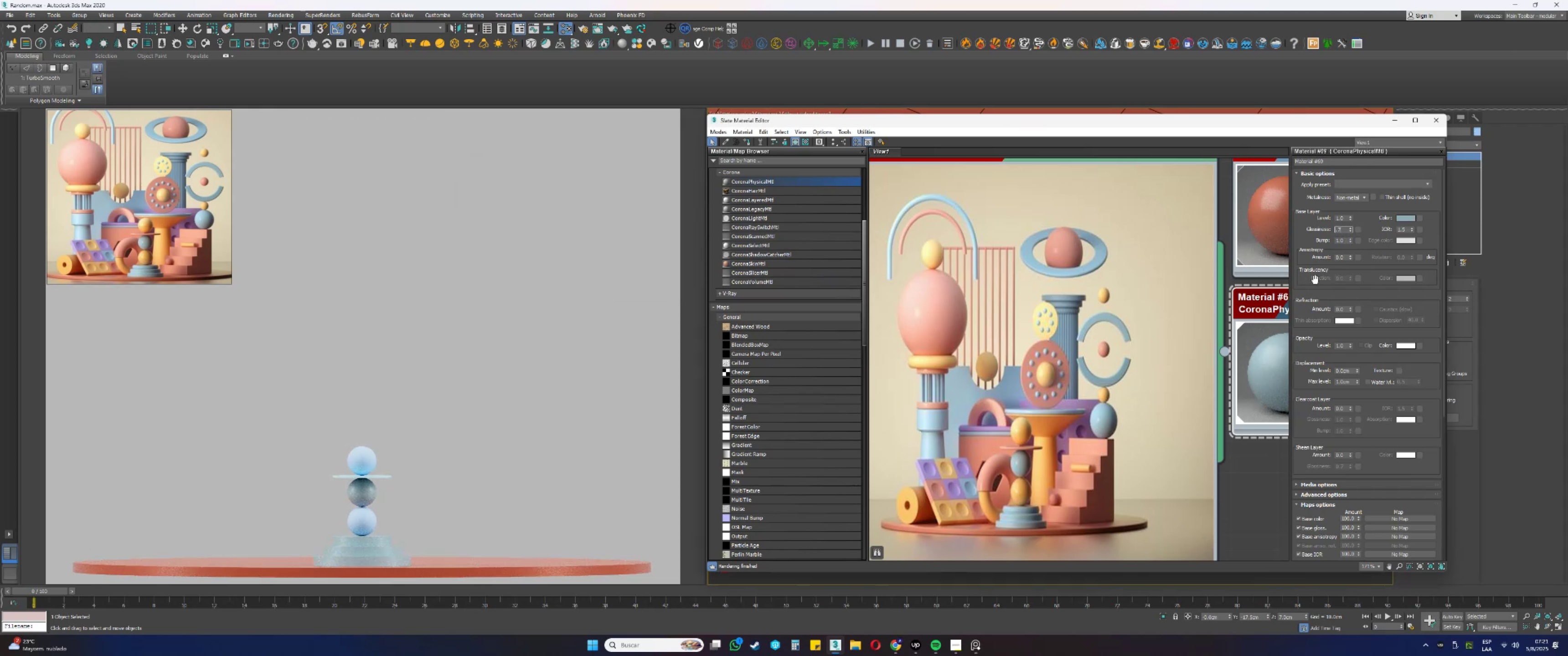 
key(NumpadEnter)
 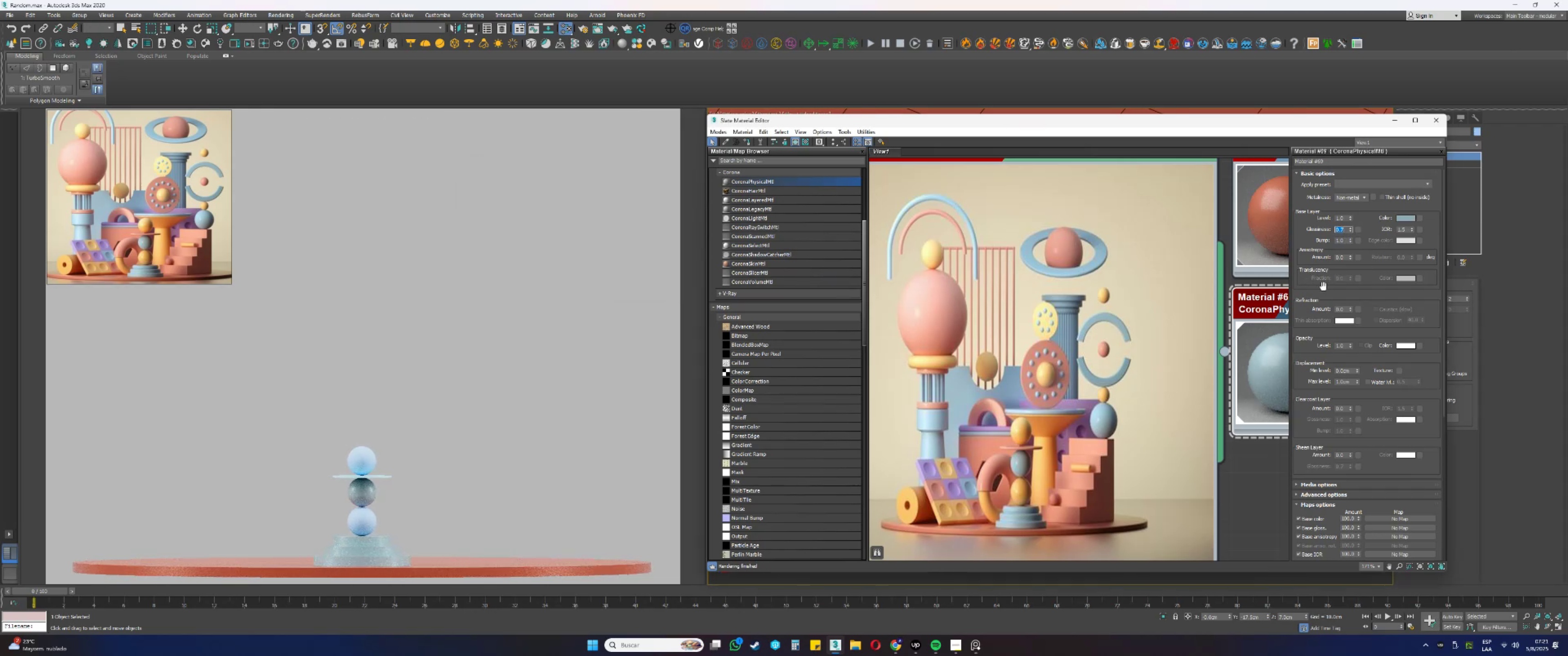 
key(NumpadDecimal)
 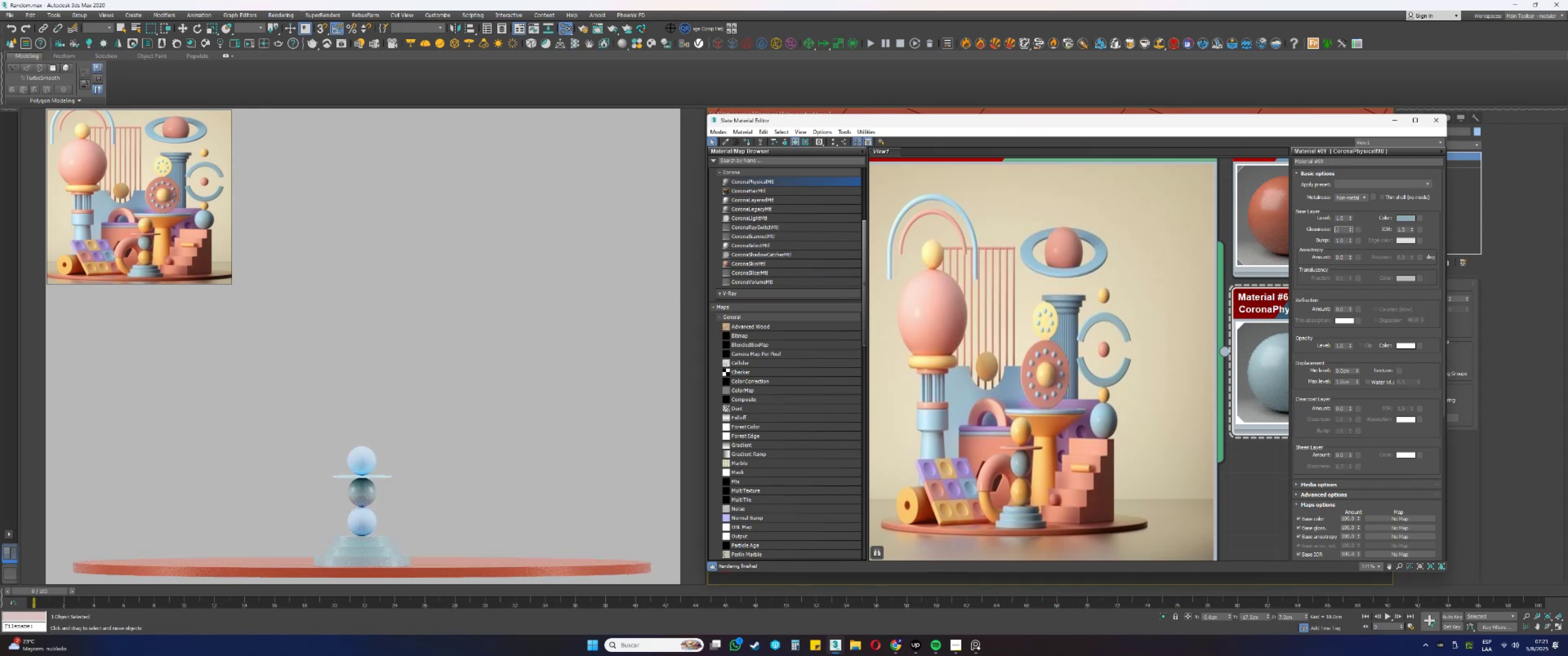 
key(Numpad6)
 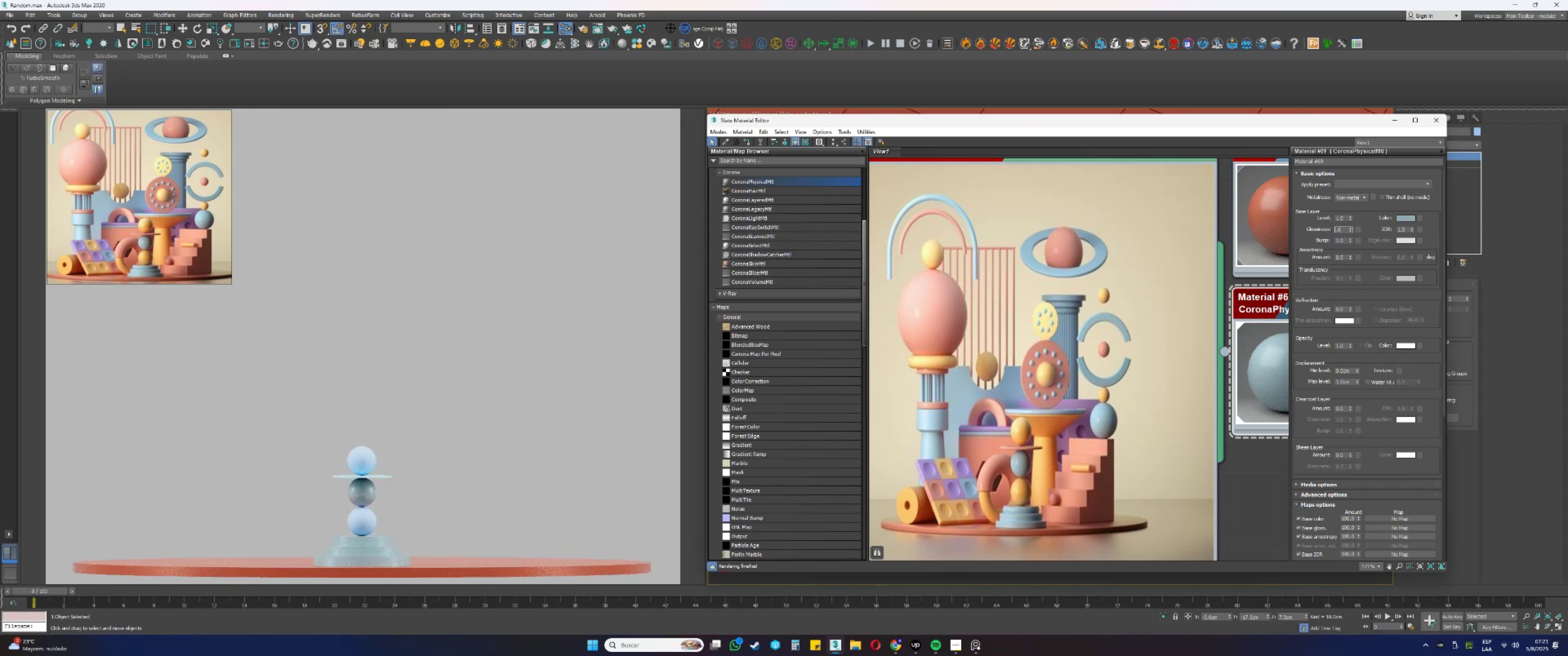 
key(NumpadEnter)
 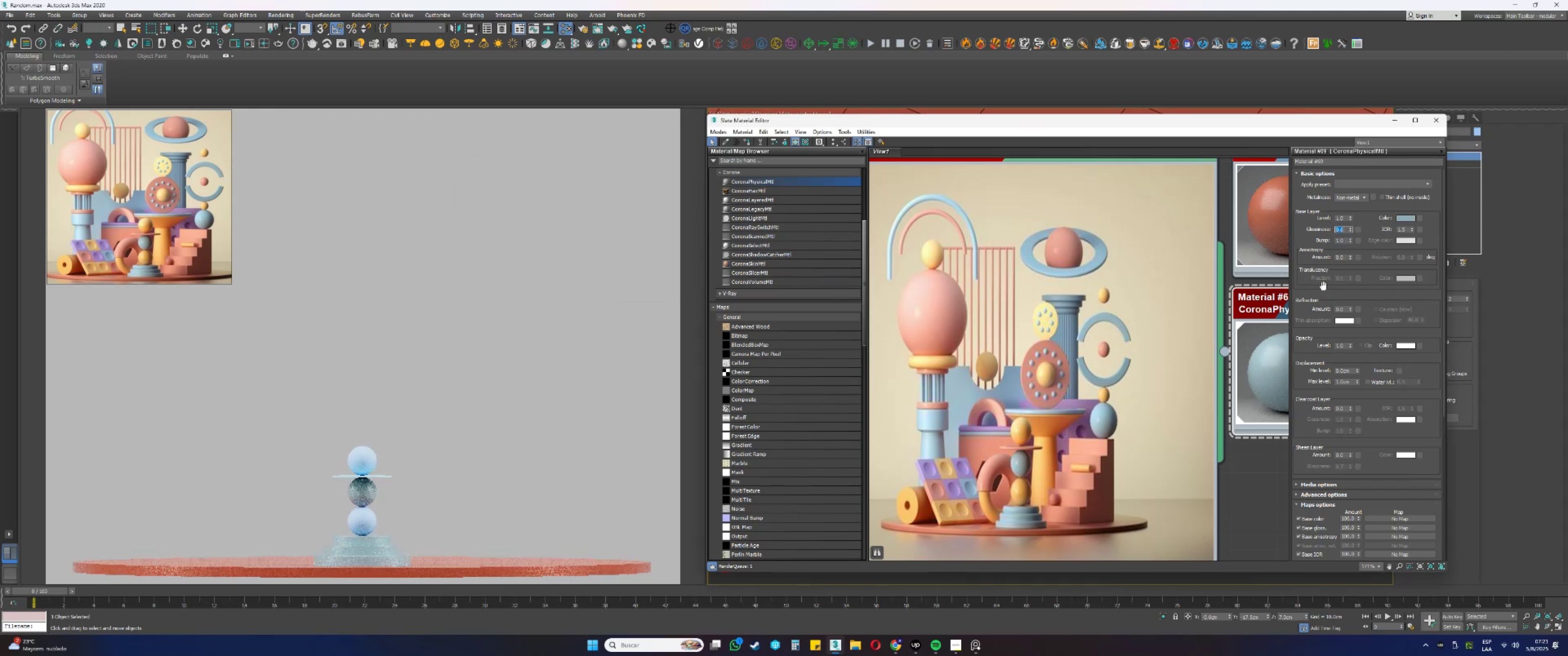 
key(NumpadDecimal)
 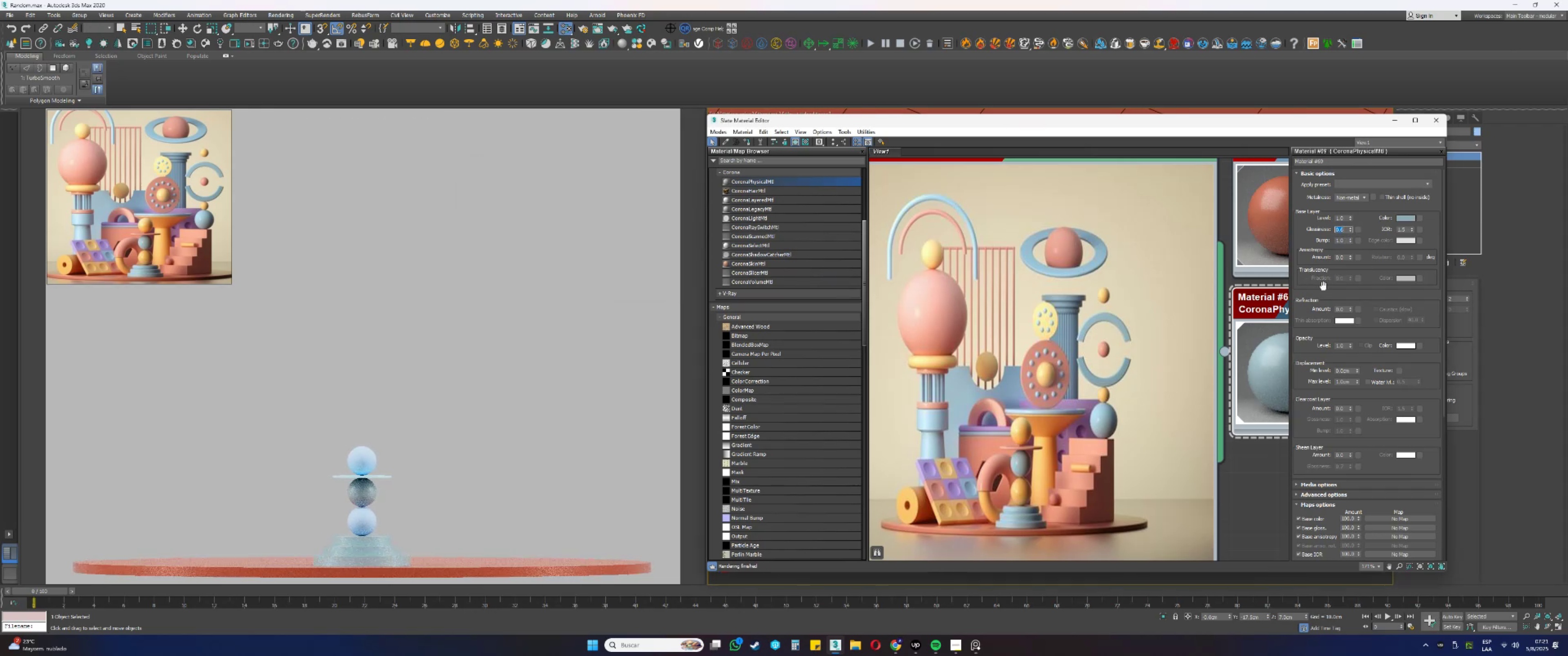 
key(Numpad7)
 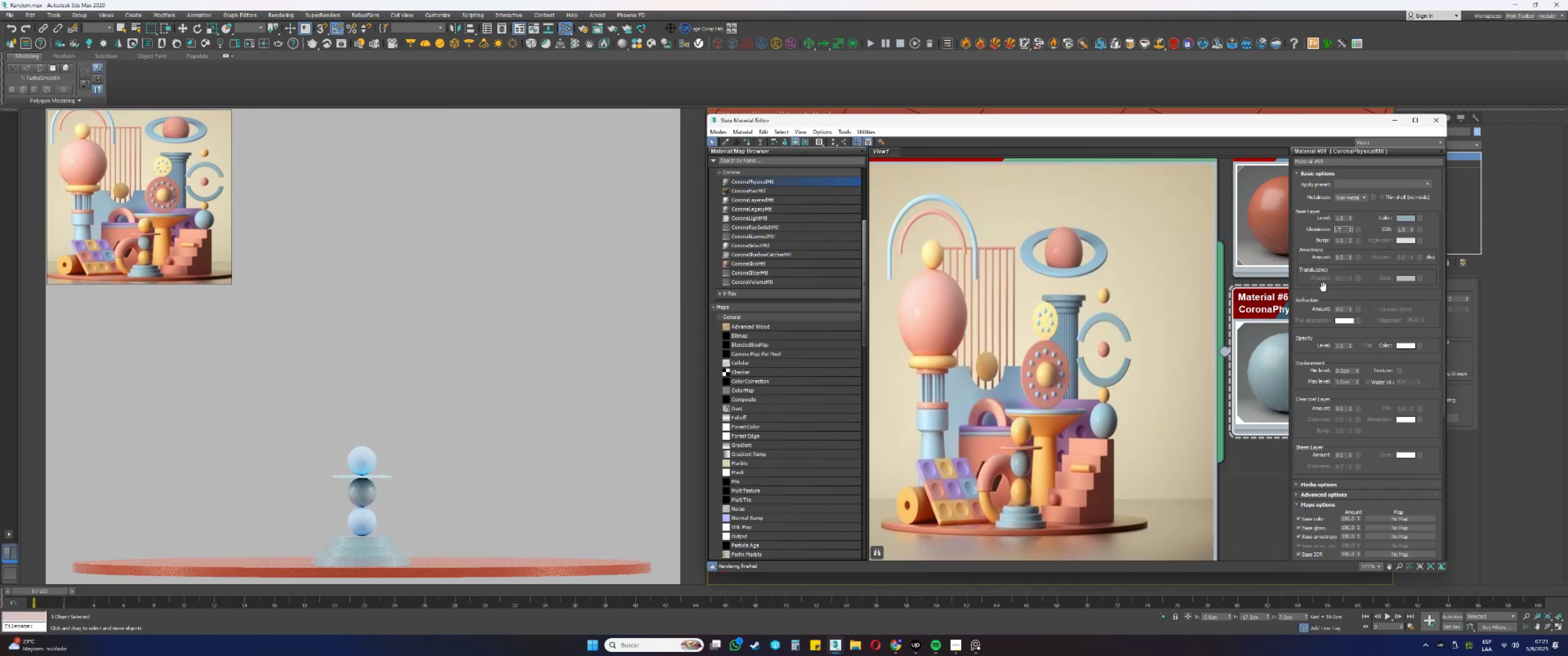 
key(NumpadEnter)
 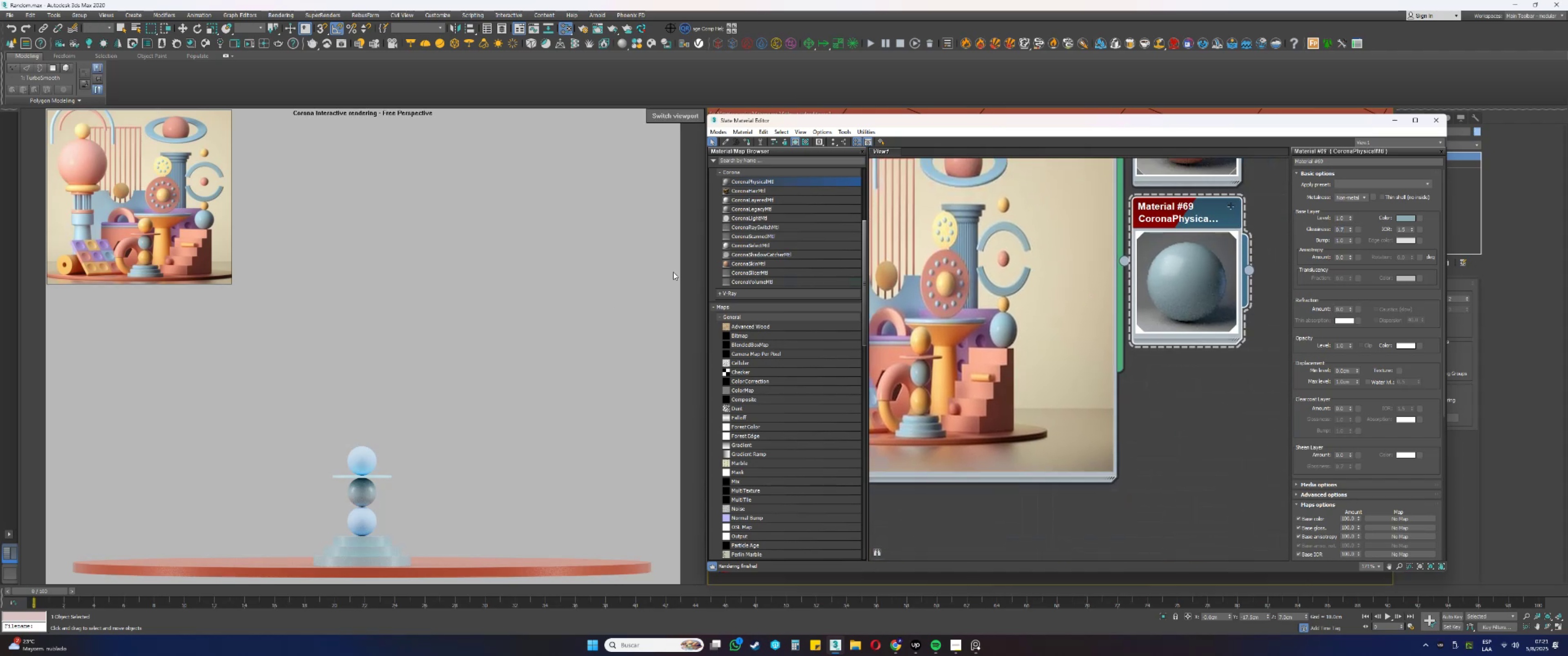 
wait(6.51)
 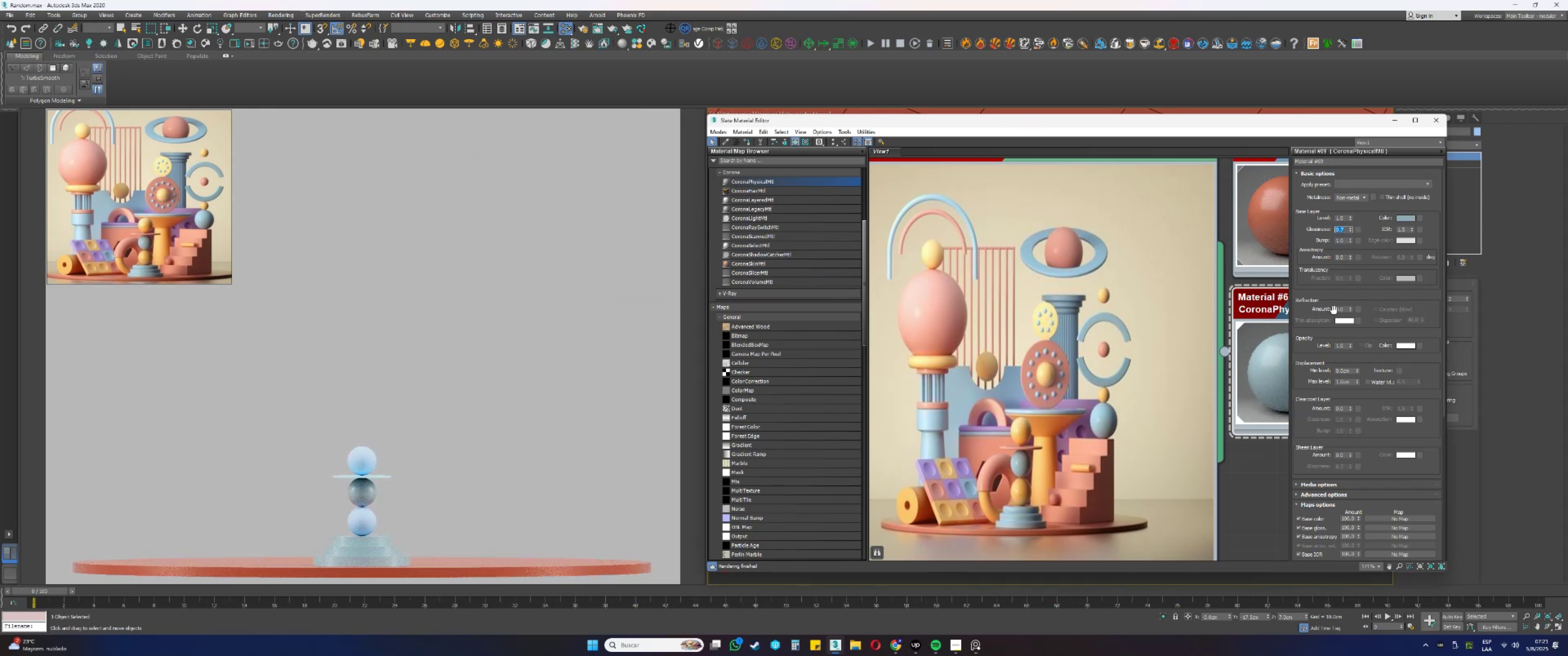 
left_click([1205, 386])
 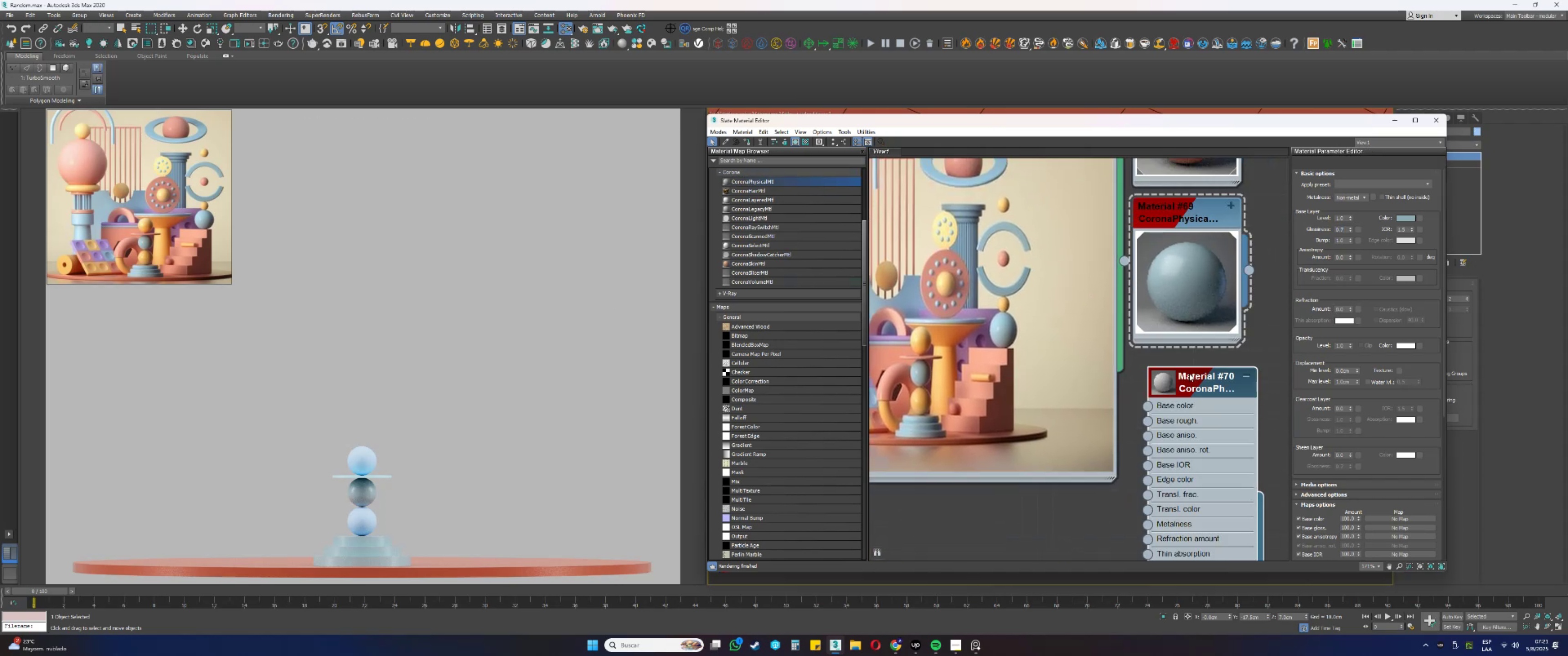 
left_click([1155, 381])
 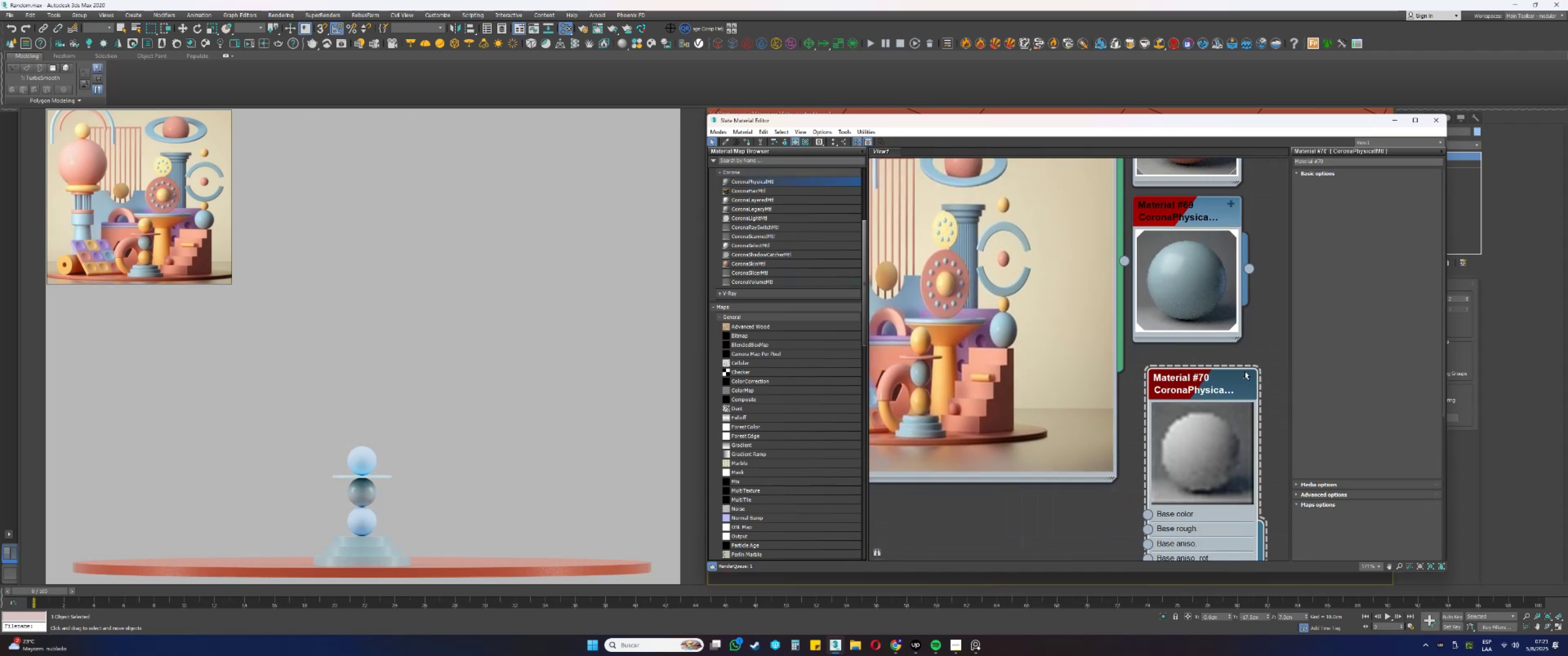 
left_click([1250, 380])
 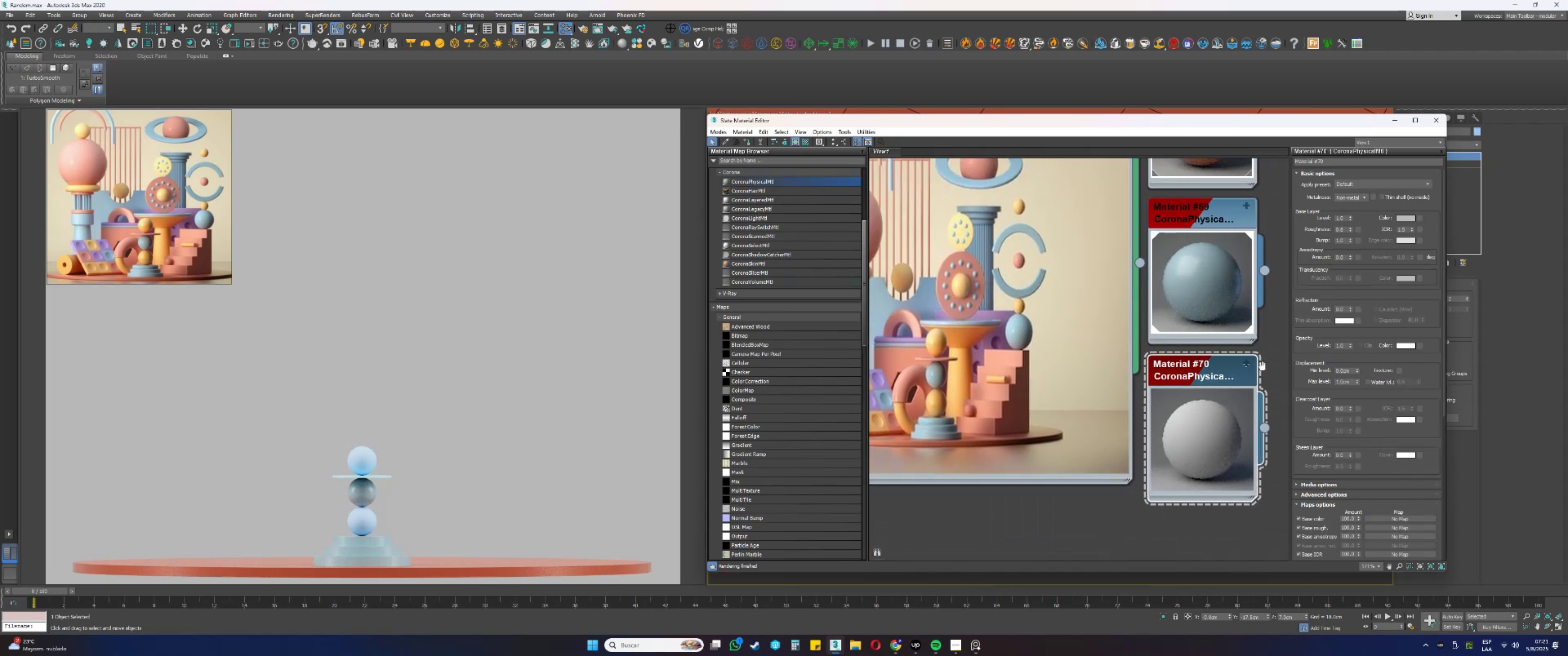 
double_click([1262, 377])
 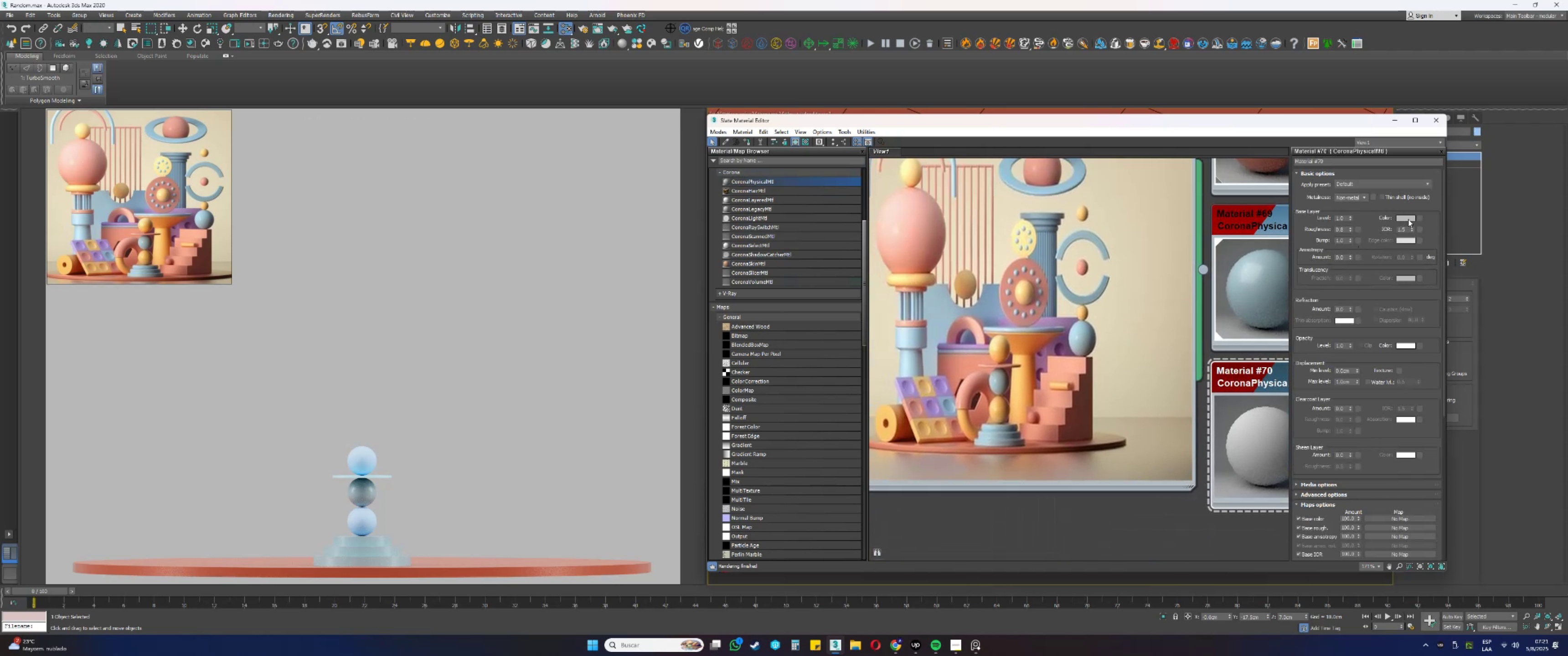 
left_click([1406, 221])
 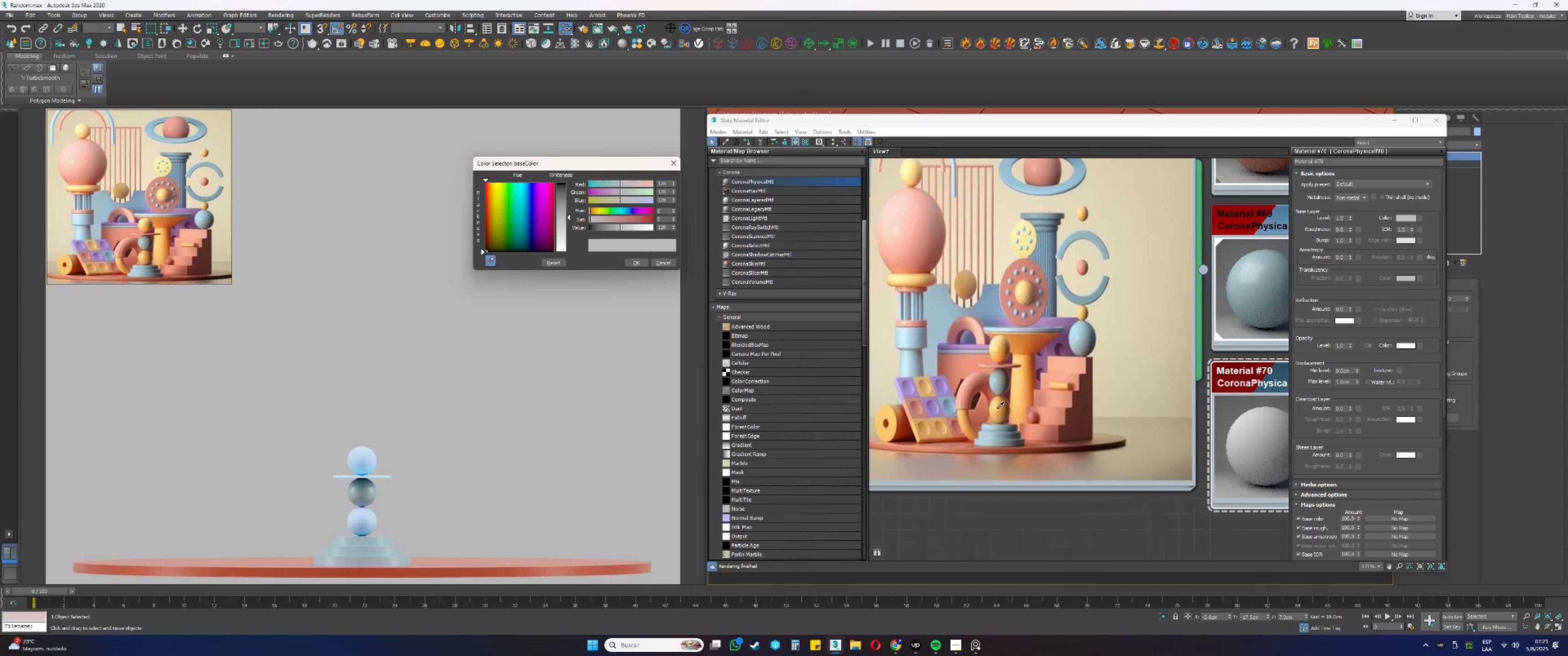 
wait(5.76)
 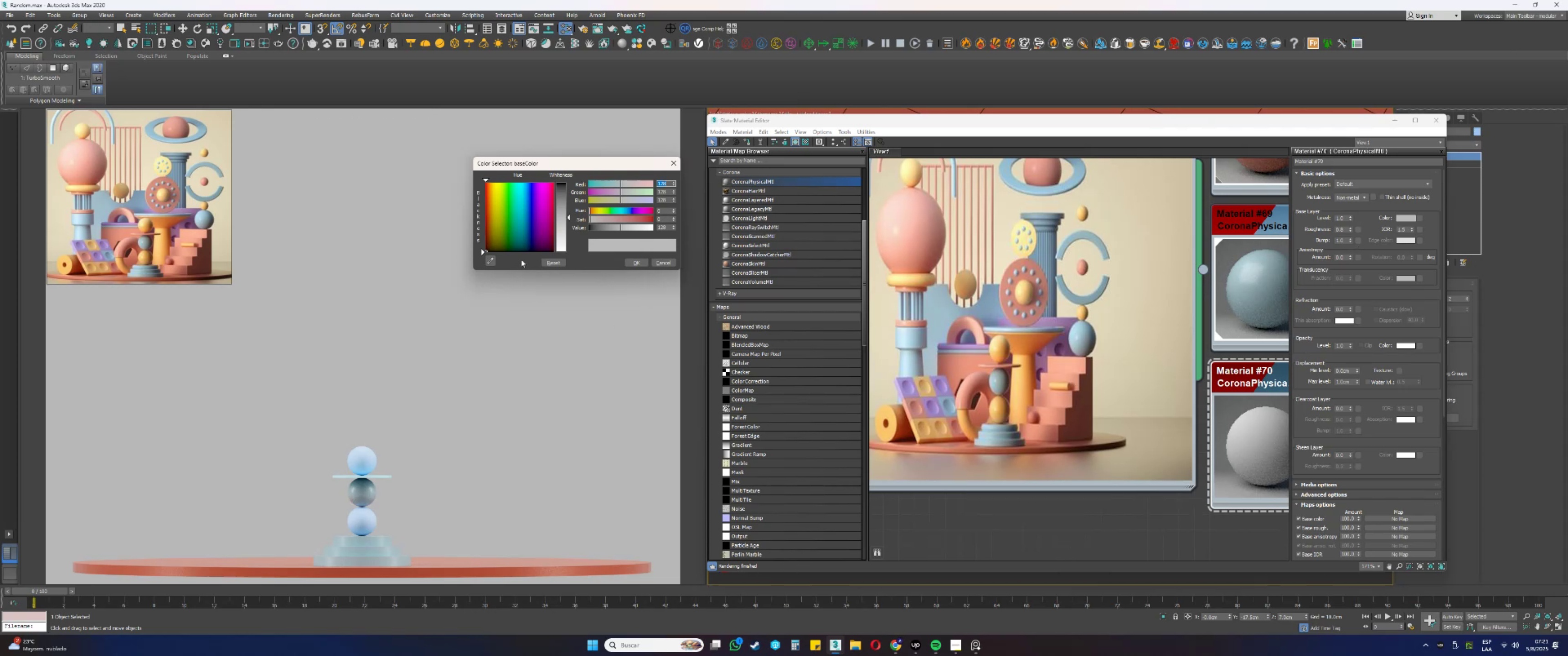 
double_click([639, 259])
 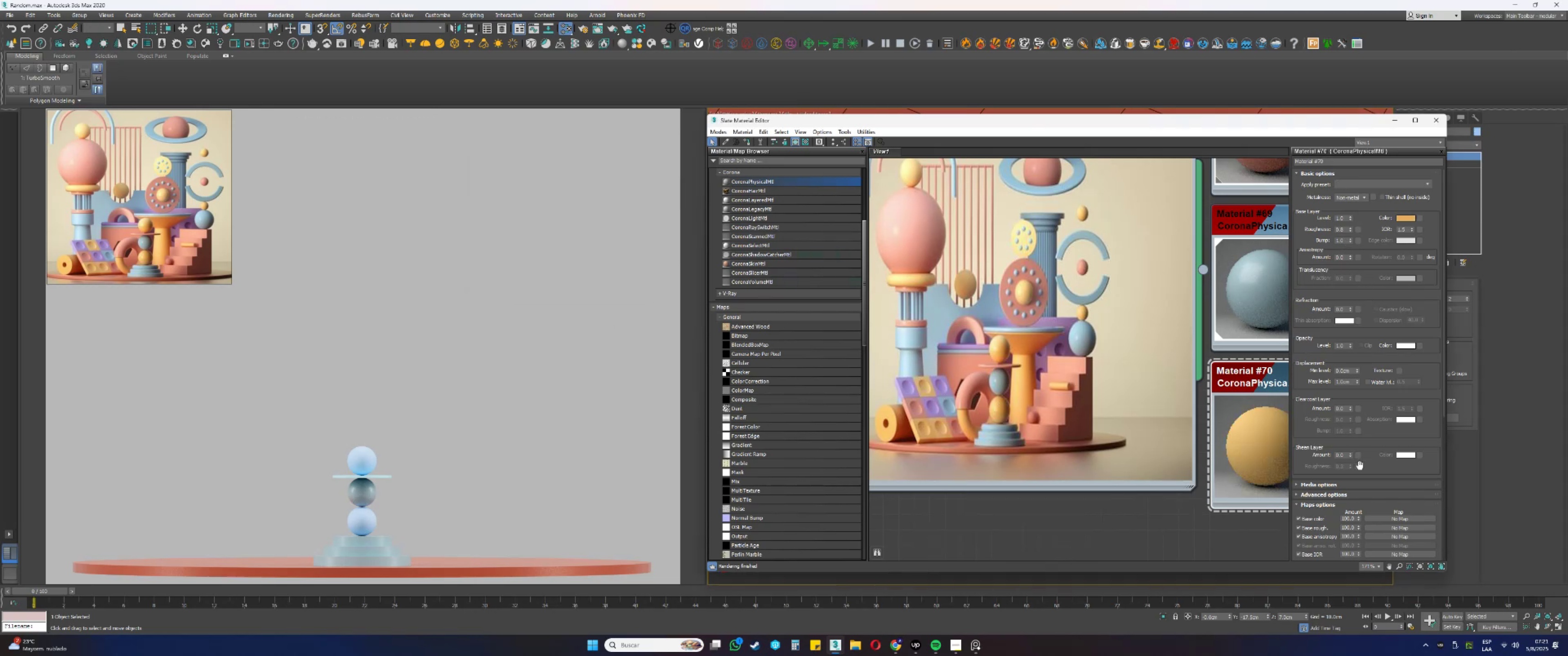 
left_click([1320, 496])
 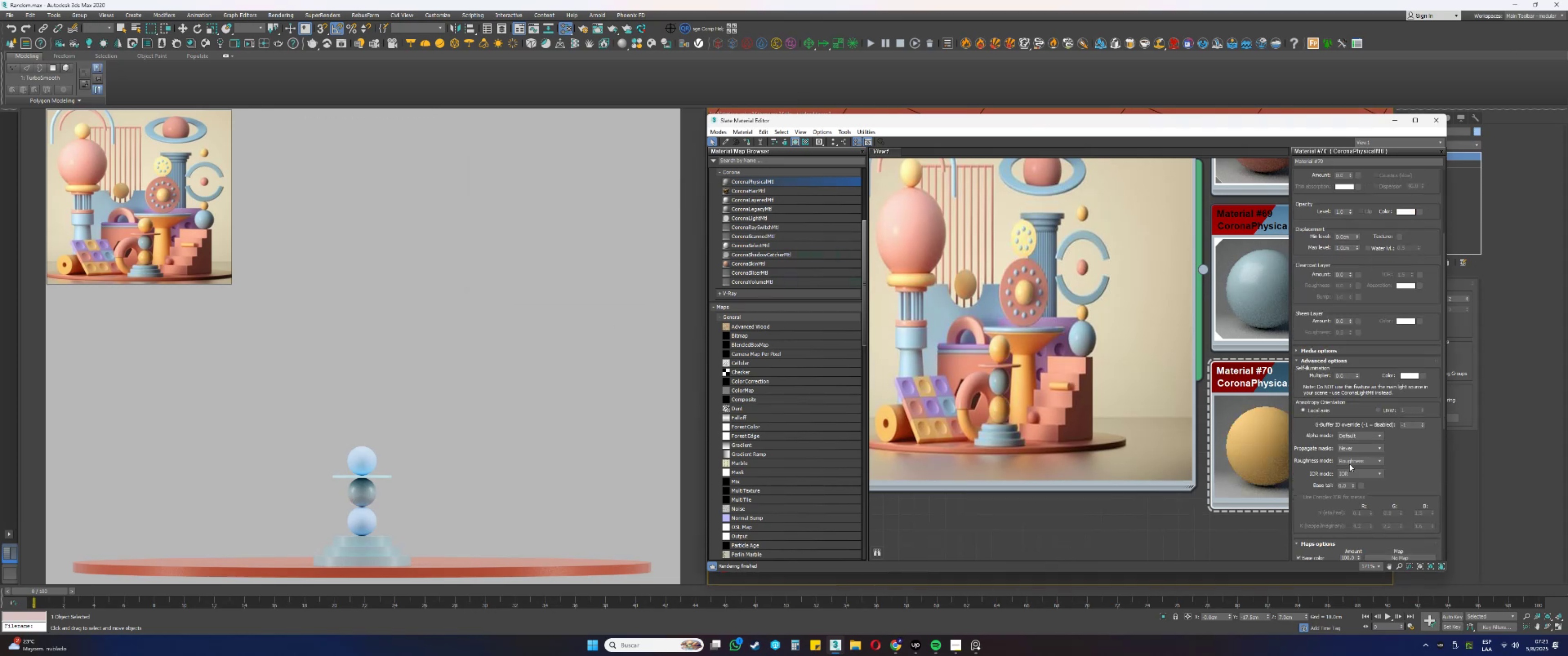 
left_click([1351, 460])
 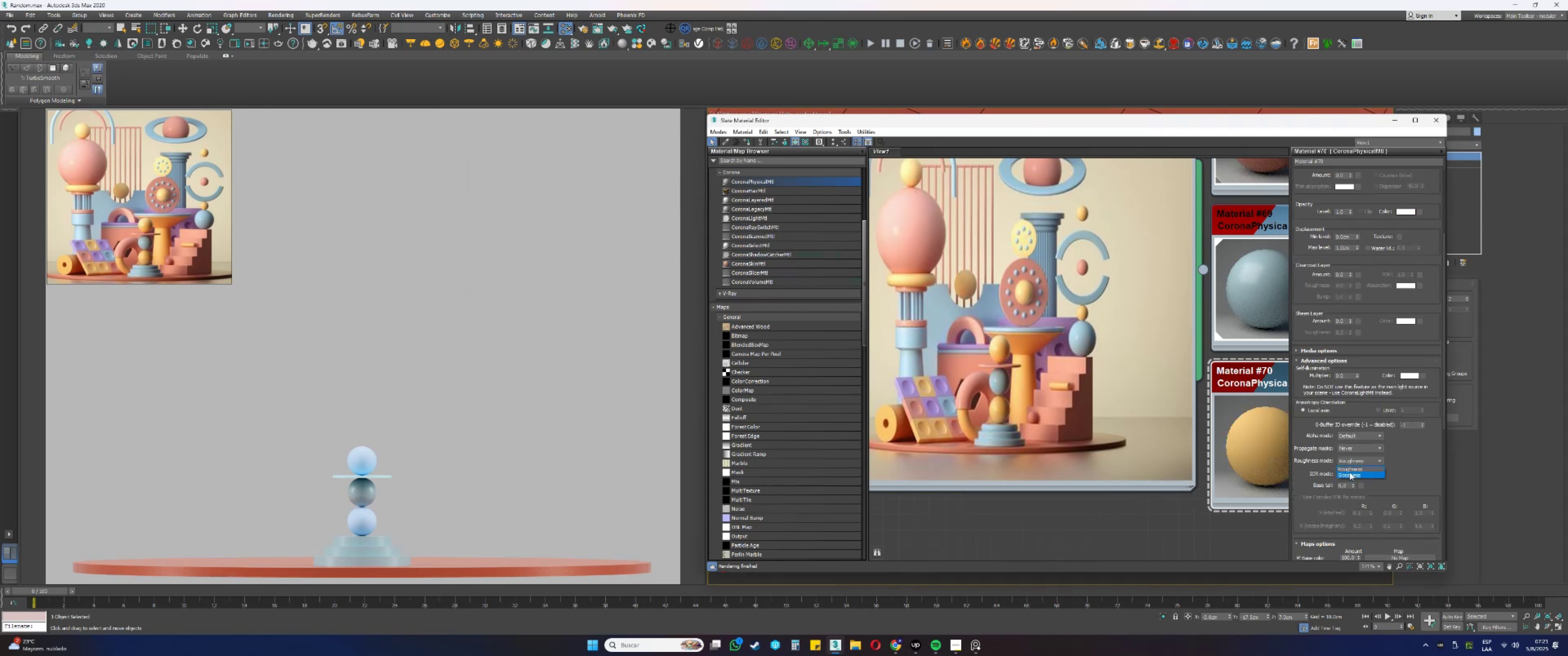 
left_click([1349, 475])
 